 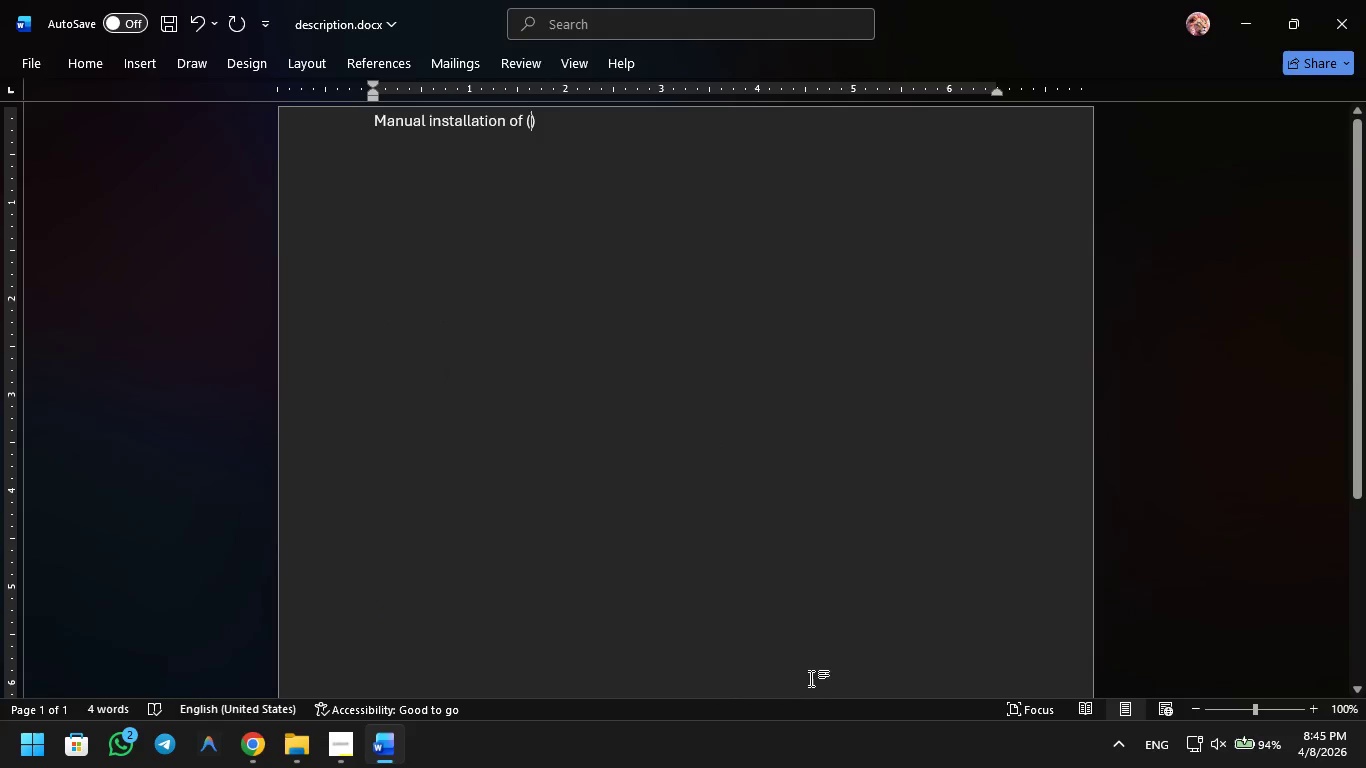 
key(Control+V)
 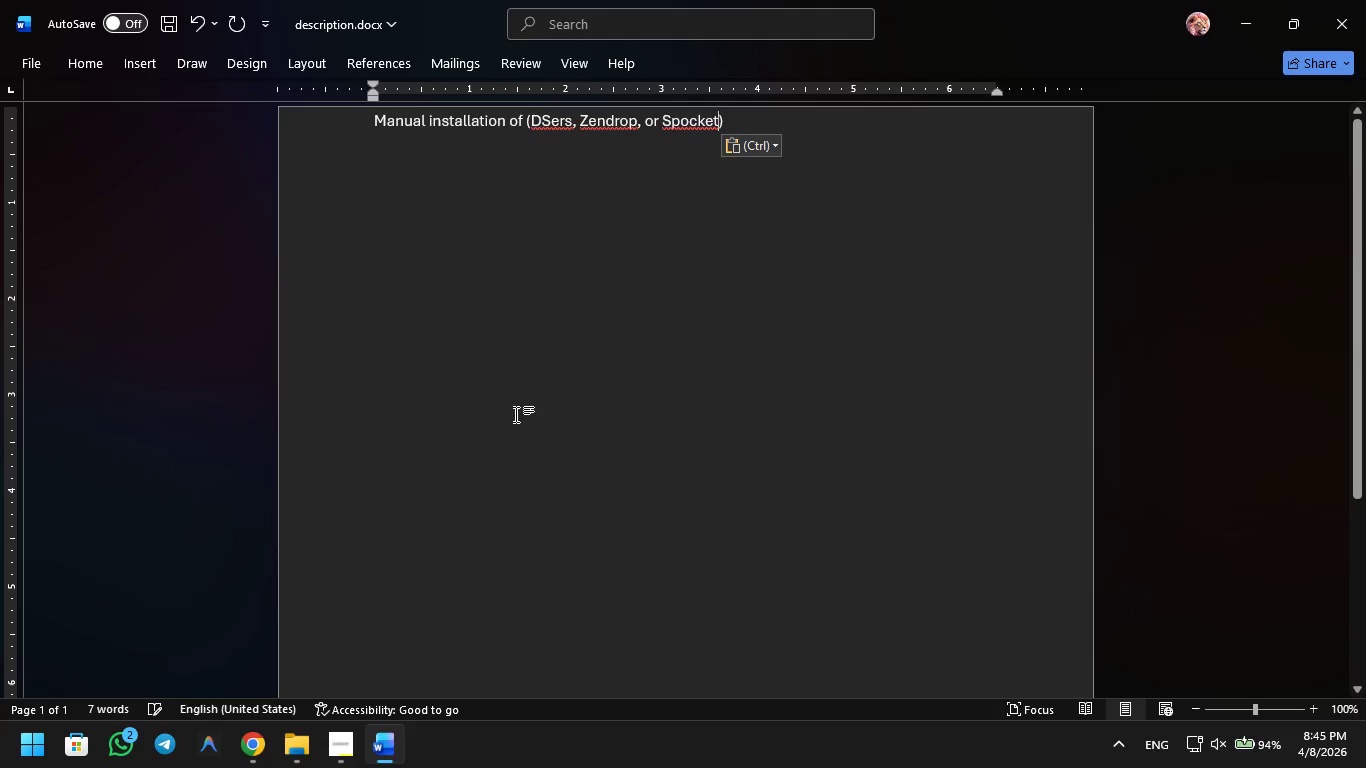 
key(ArrowRight)
 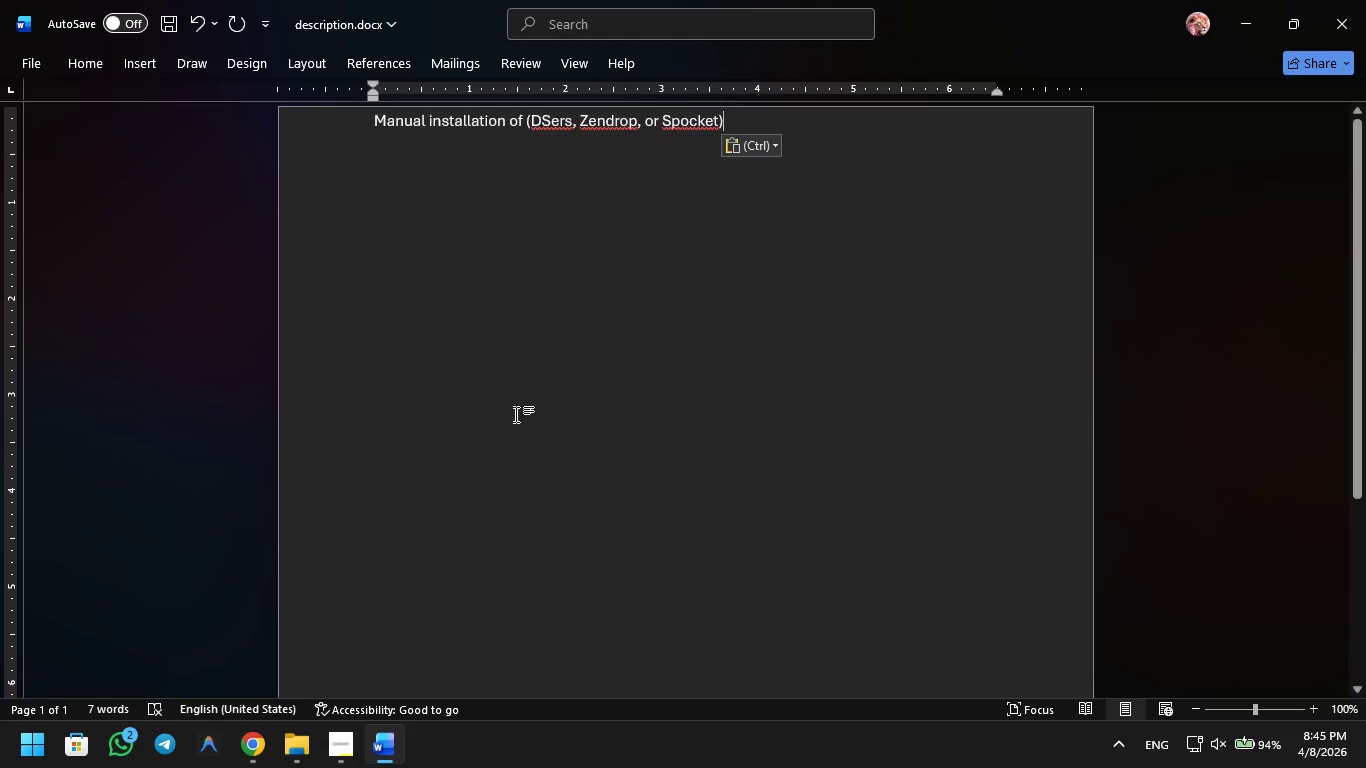 
key(Space)
 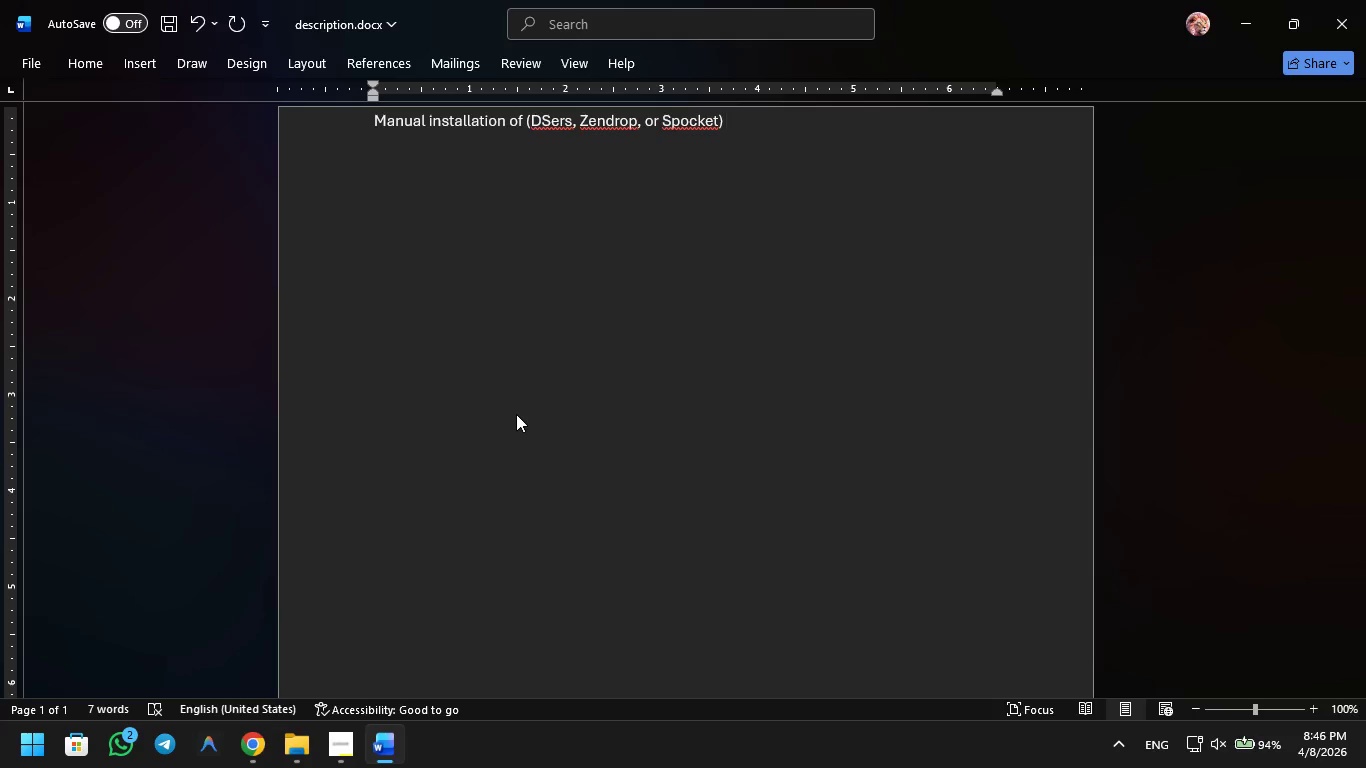 
wait(5.52)
 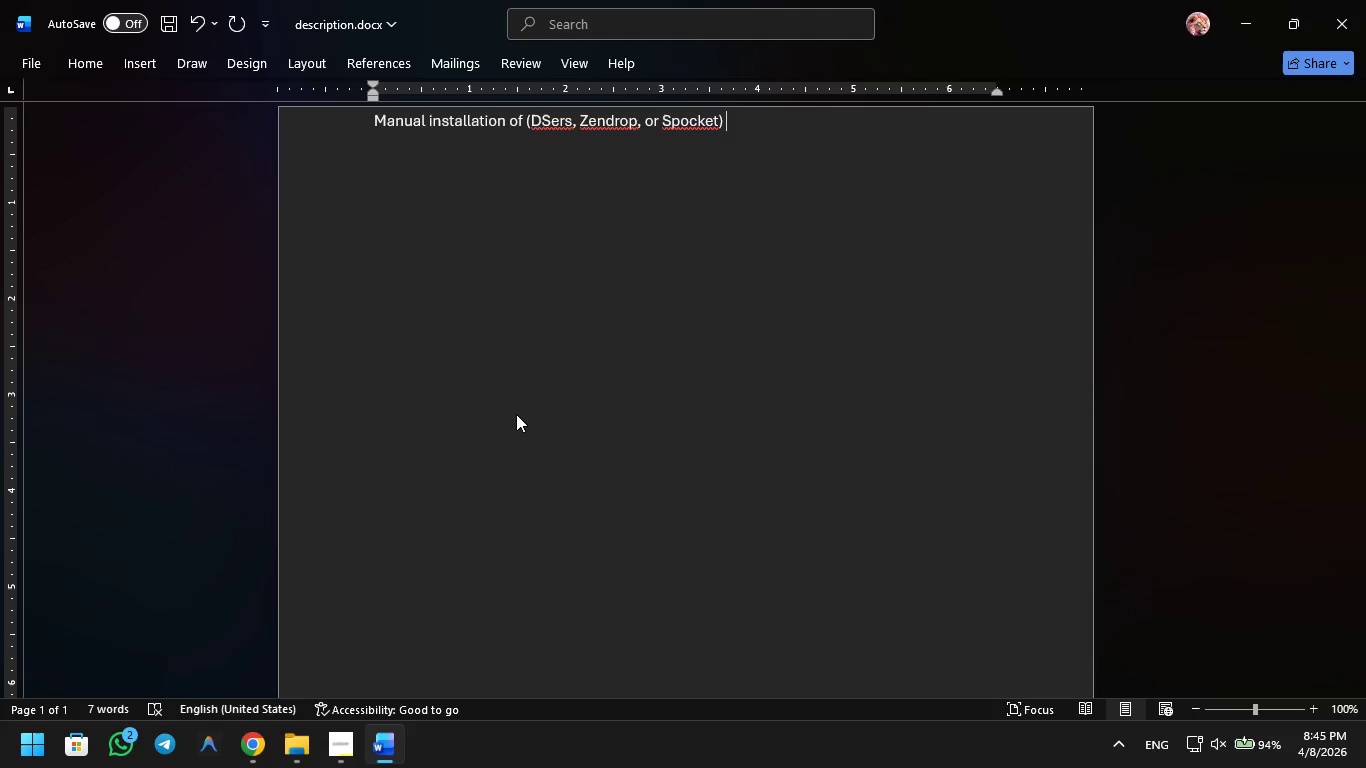 
key(Backspace)
 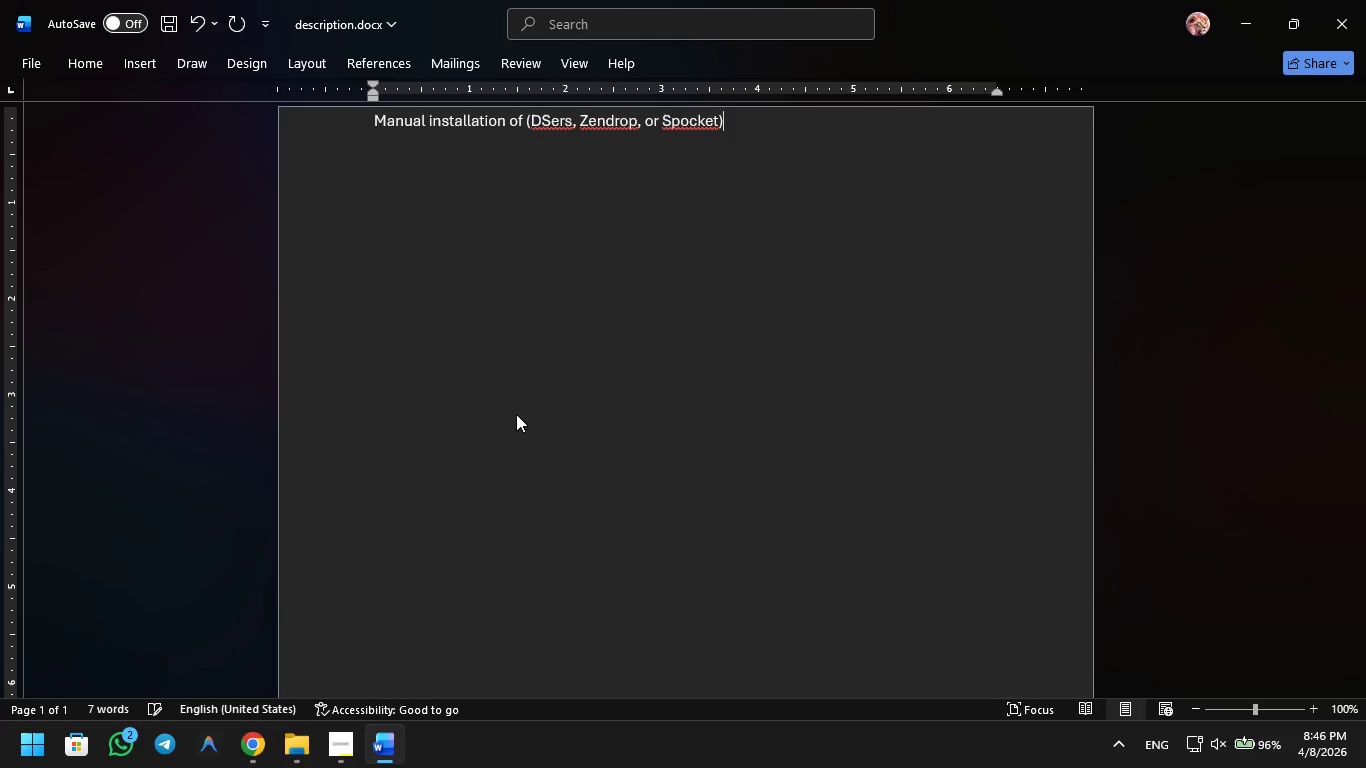 
key(Enter)
 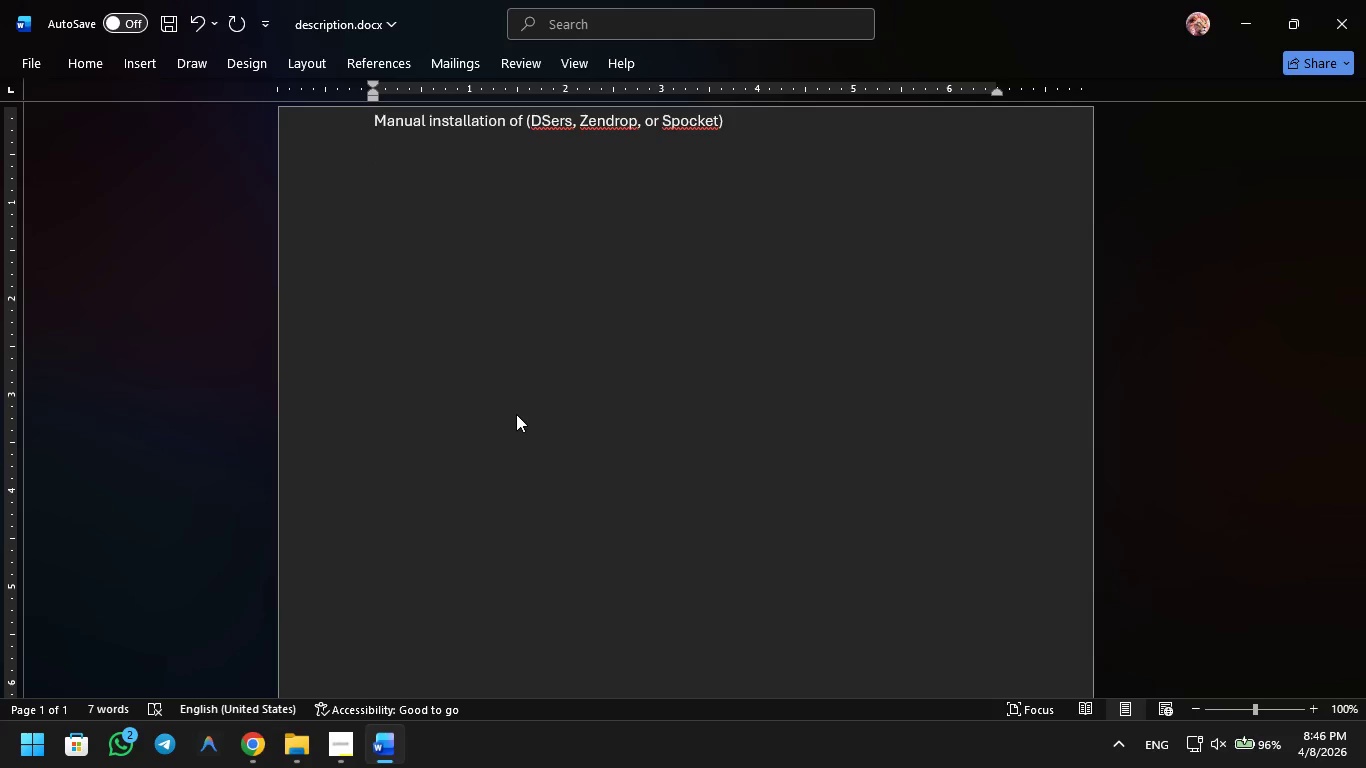 
type(1. order routing)
 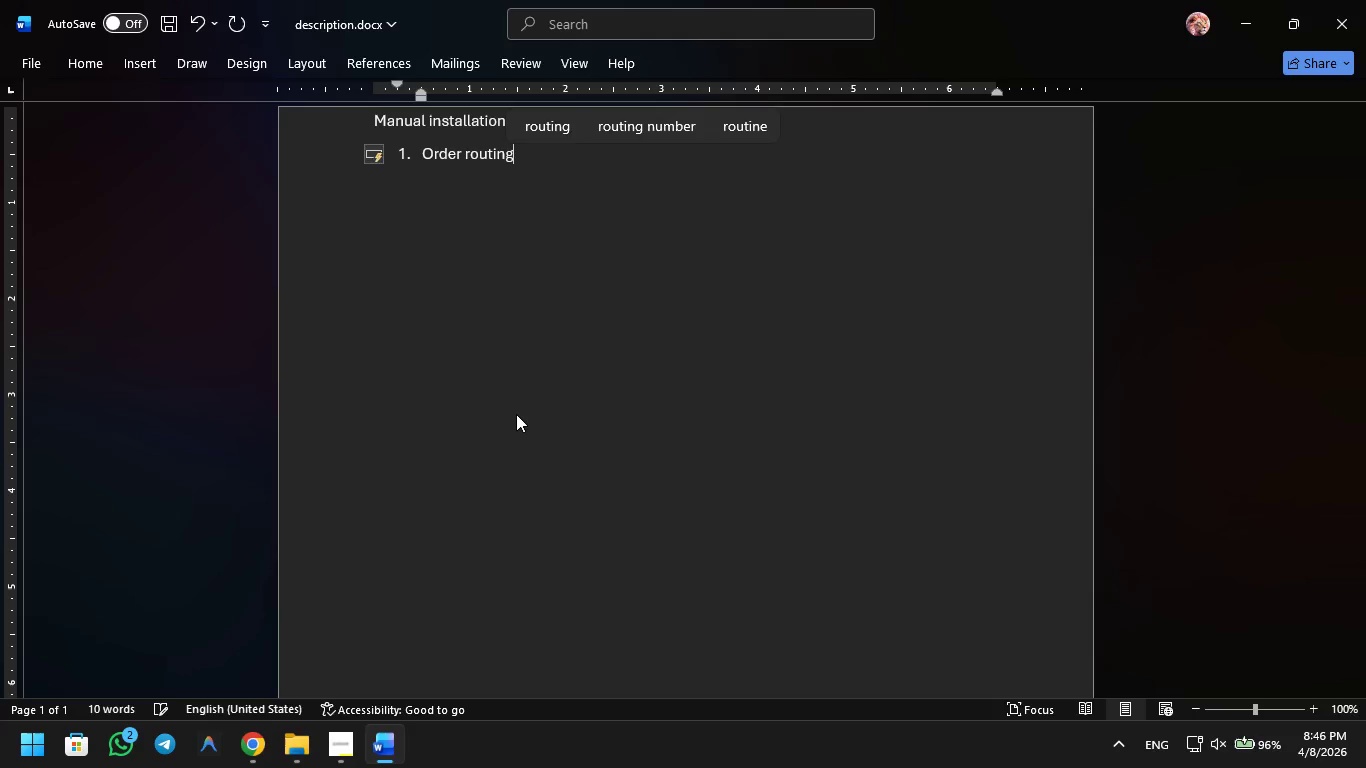 
key(Enter)
 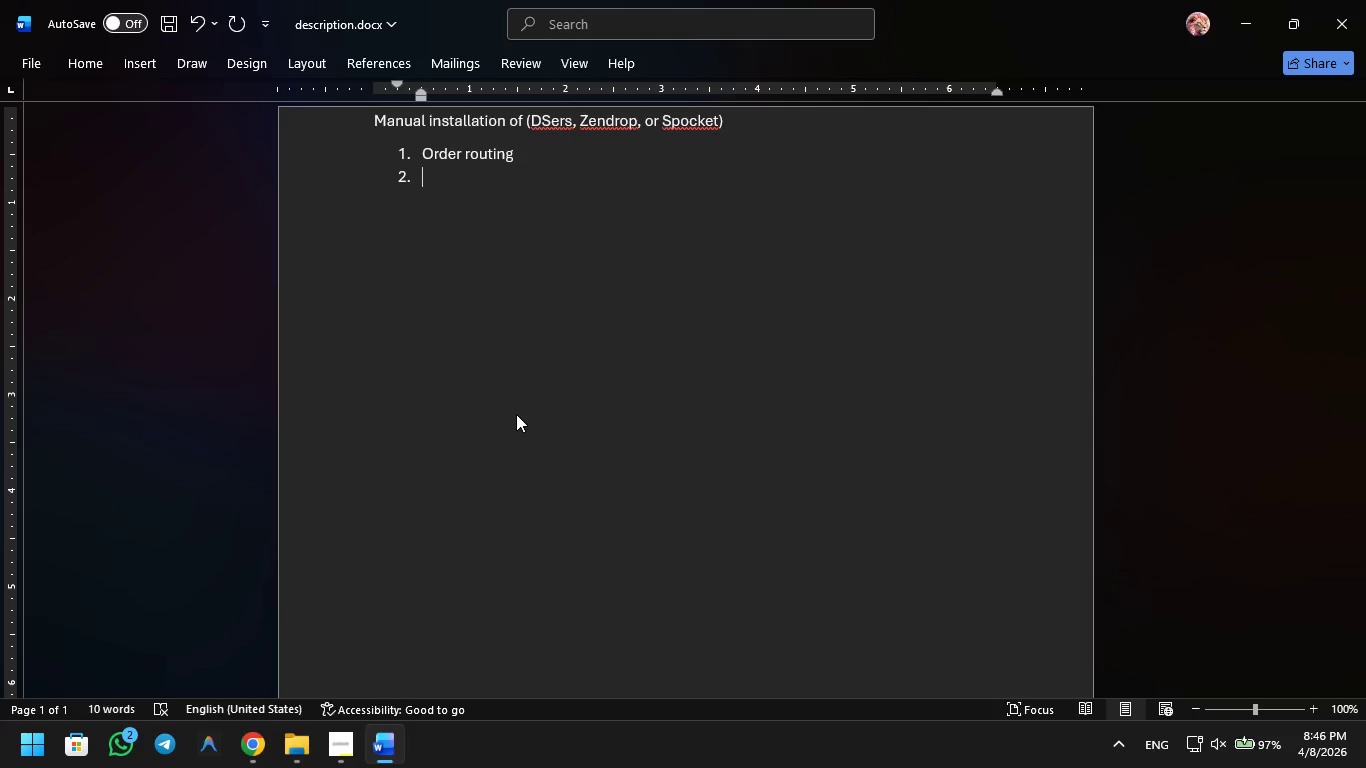 
type(follow support links )
key(Backspace)
 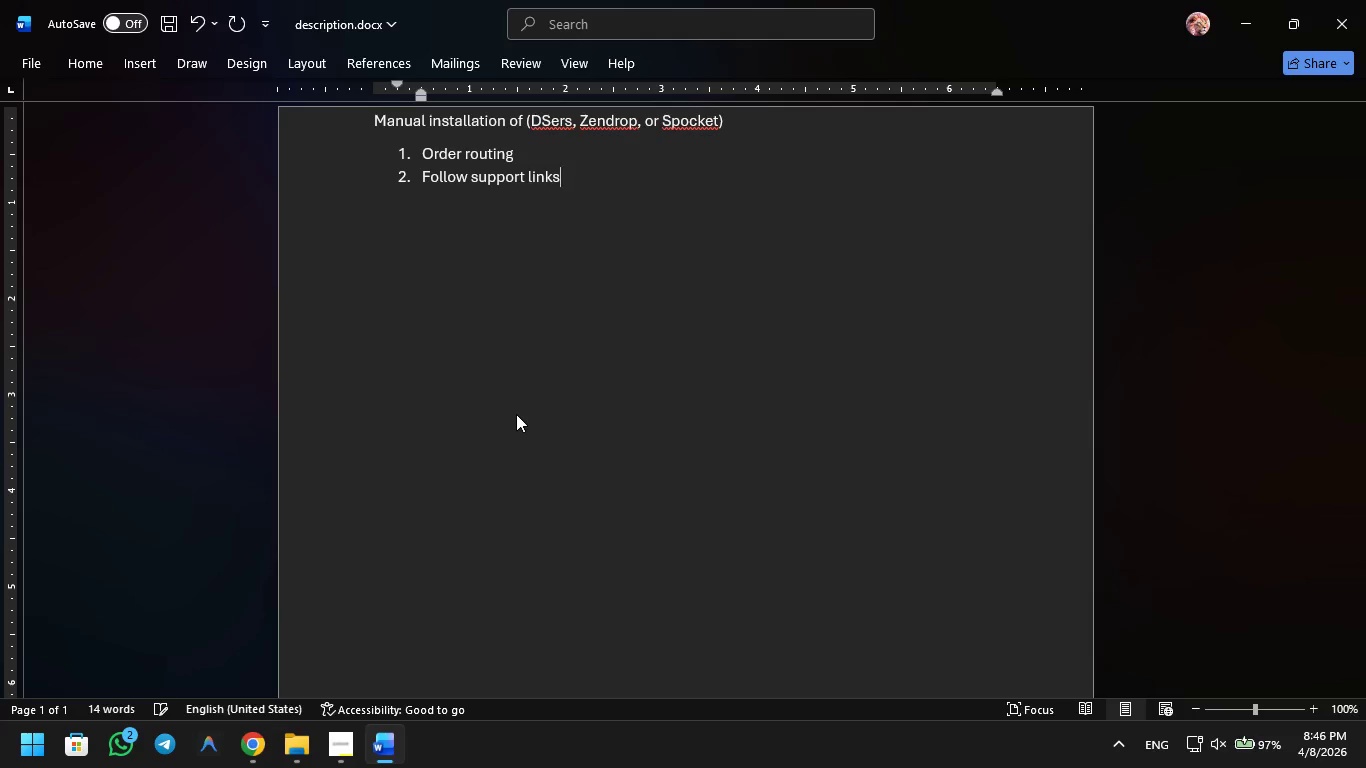 
key(Enter)
 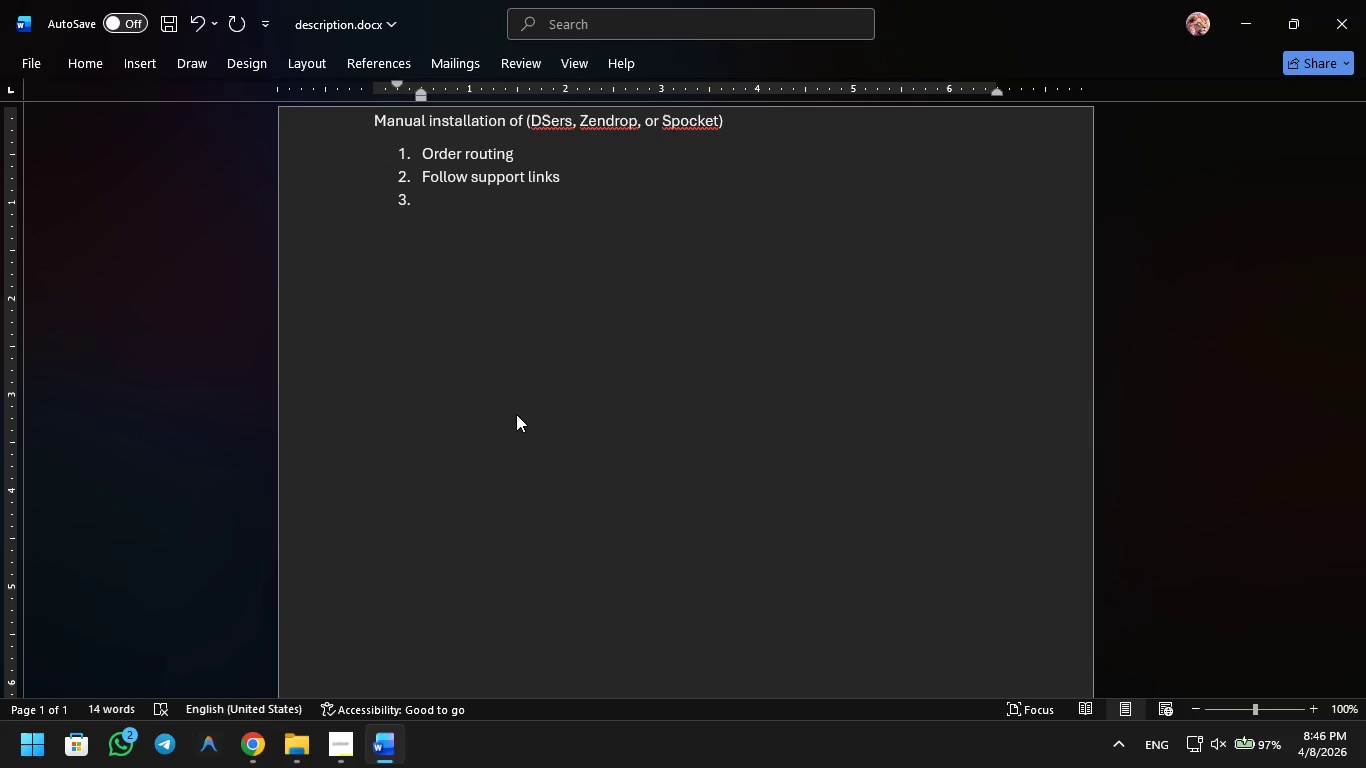 
wait(11.59)
 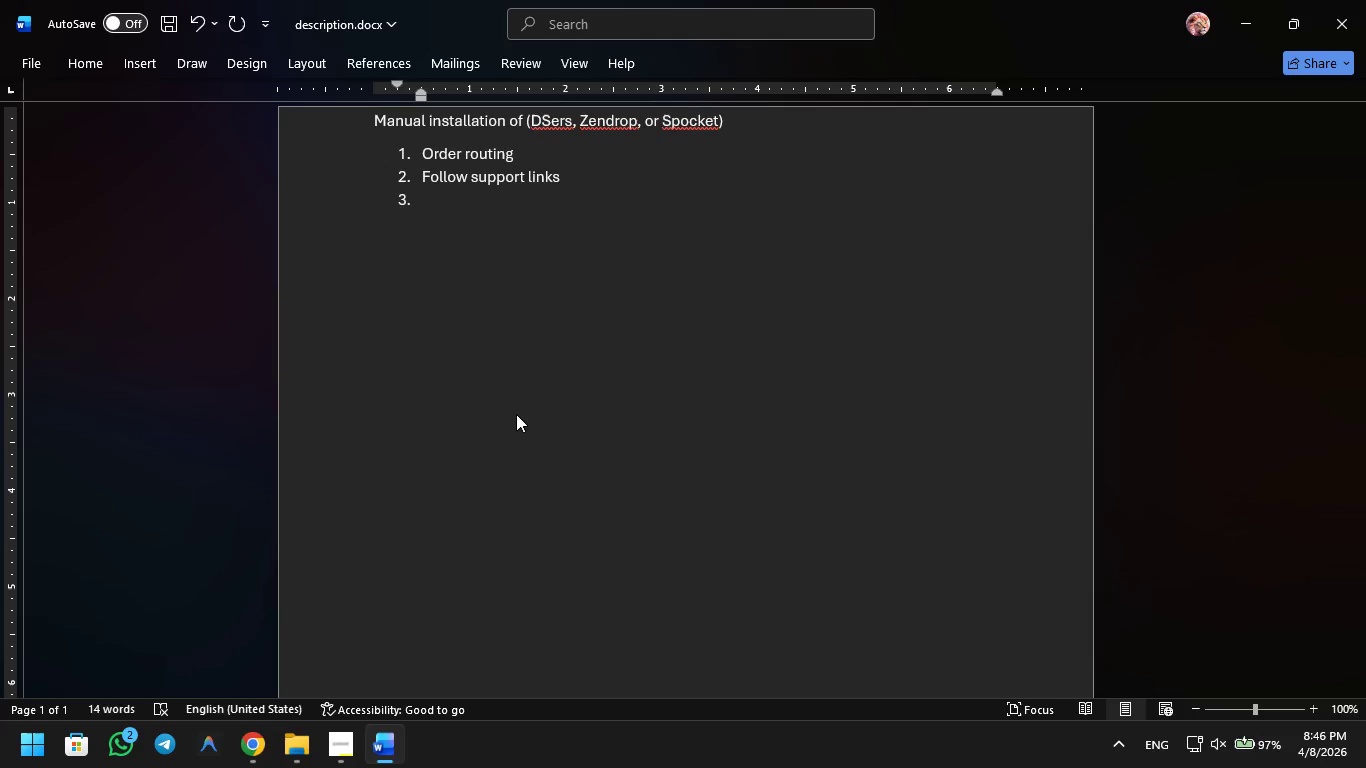 
scroll: coordinate [582, 239], scroll_direction: up, amount: 5.0
 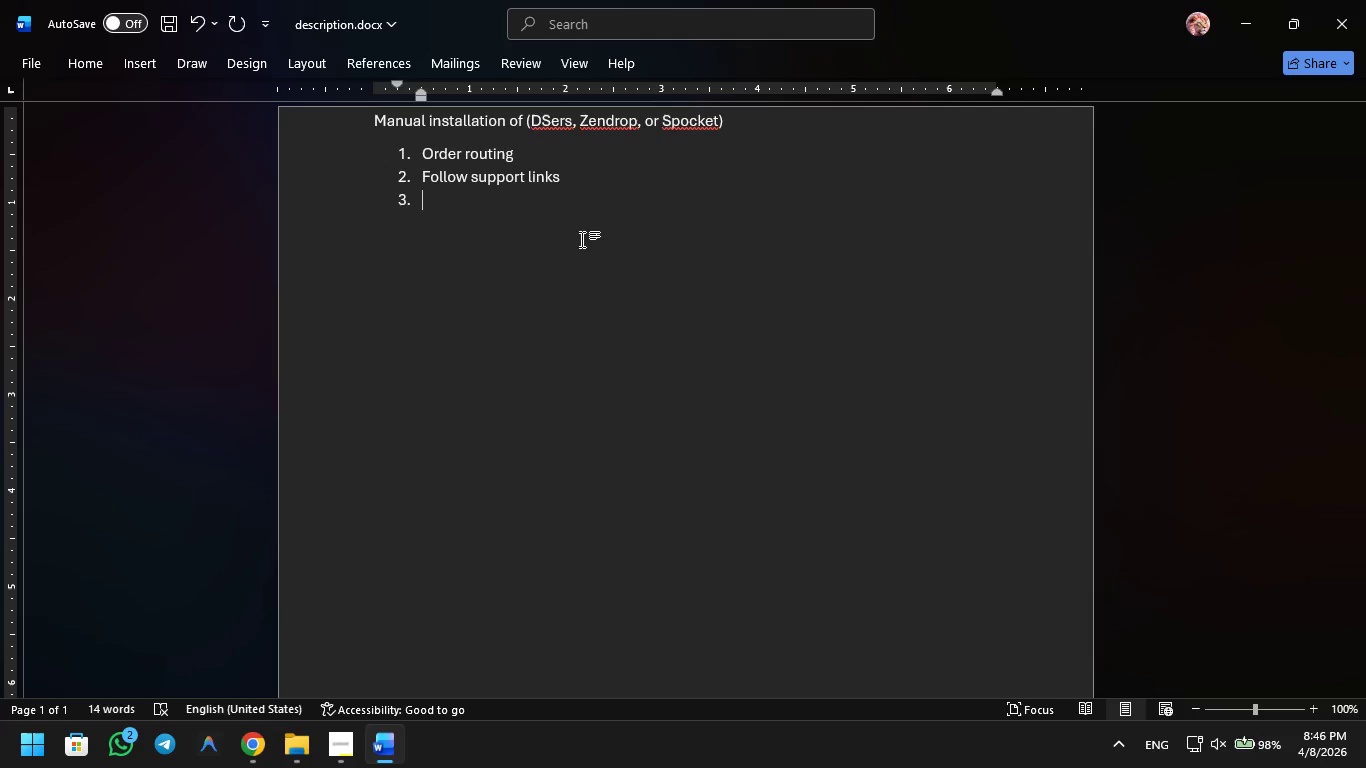 
wait(11.36)
 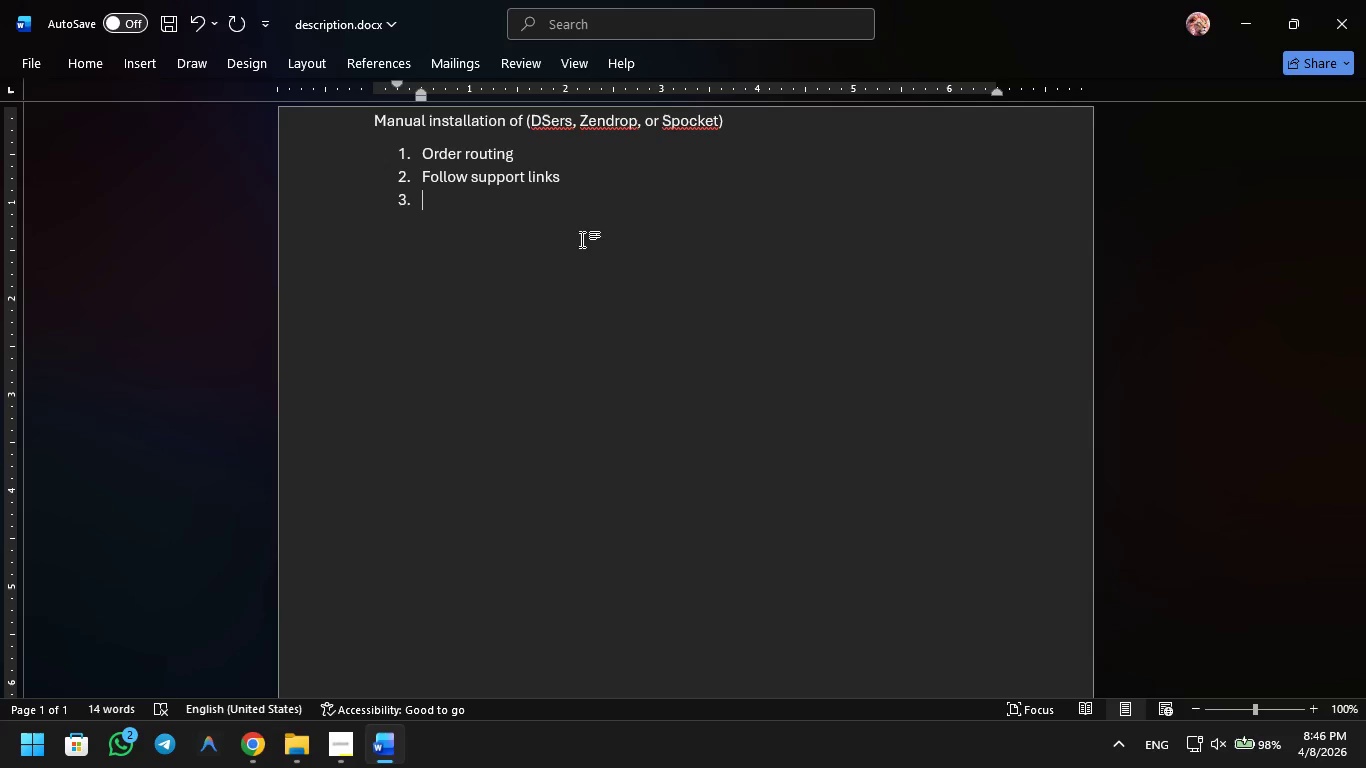 
double_click([479, 120])
 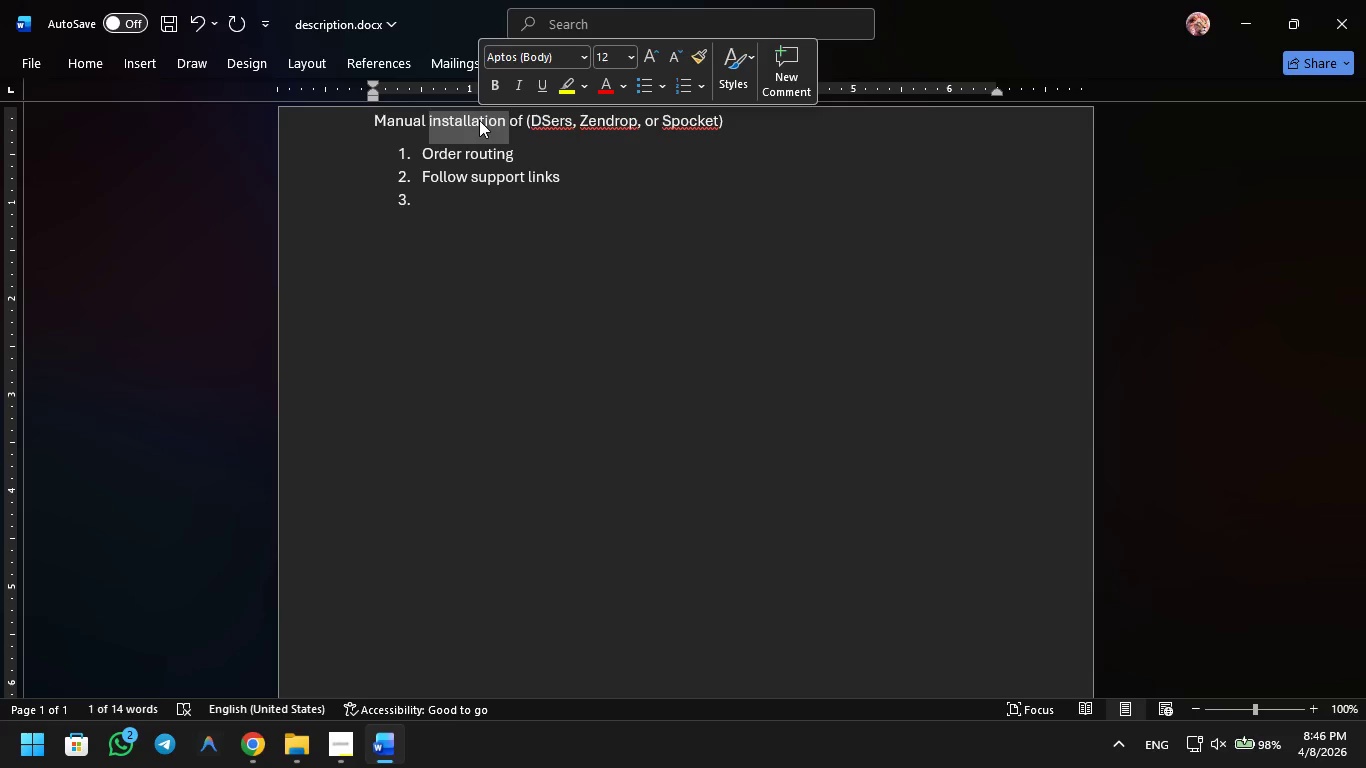 
wait(6.8)
 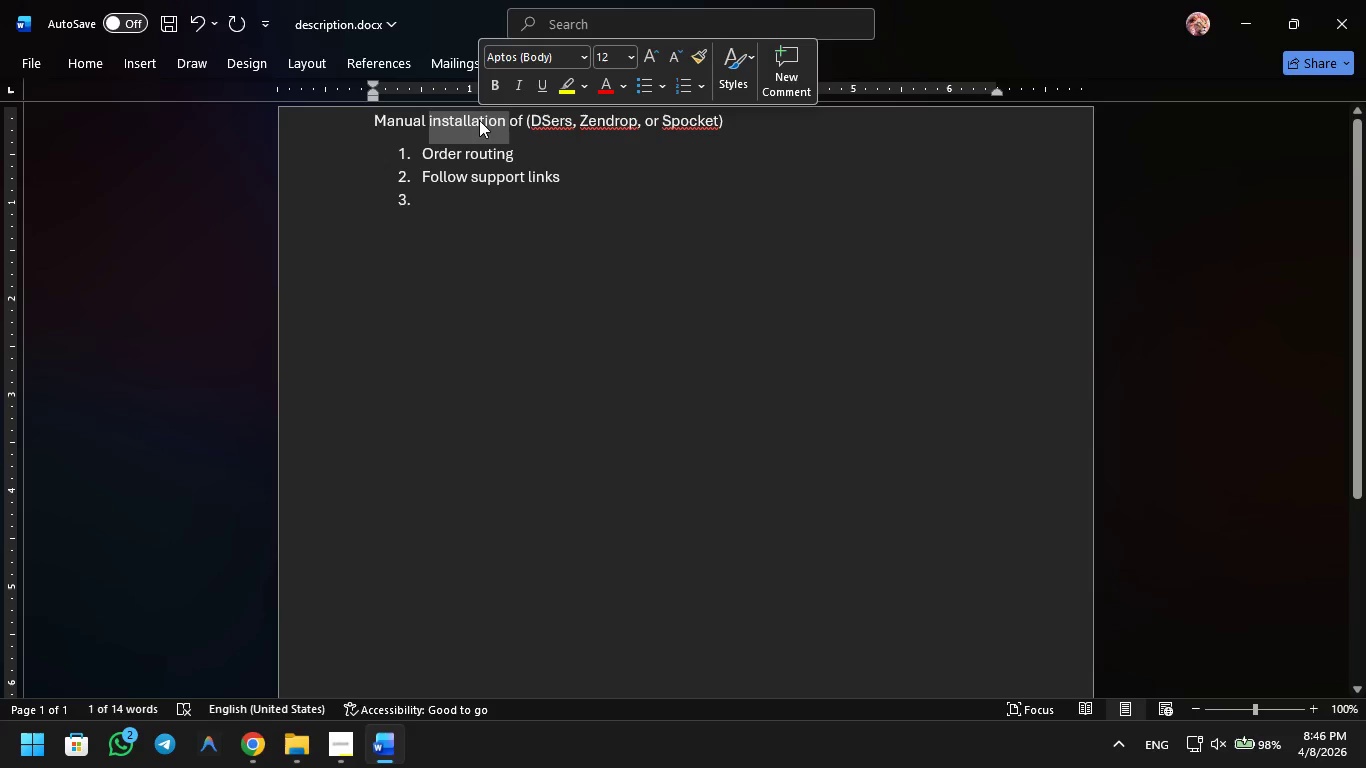 
key(ArrowRight)
 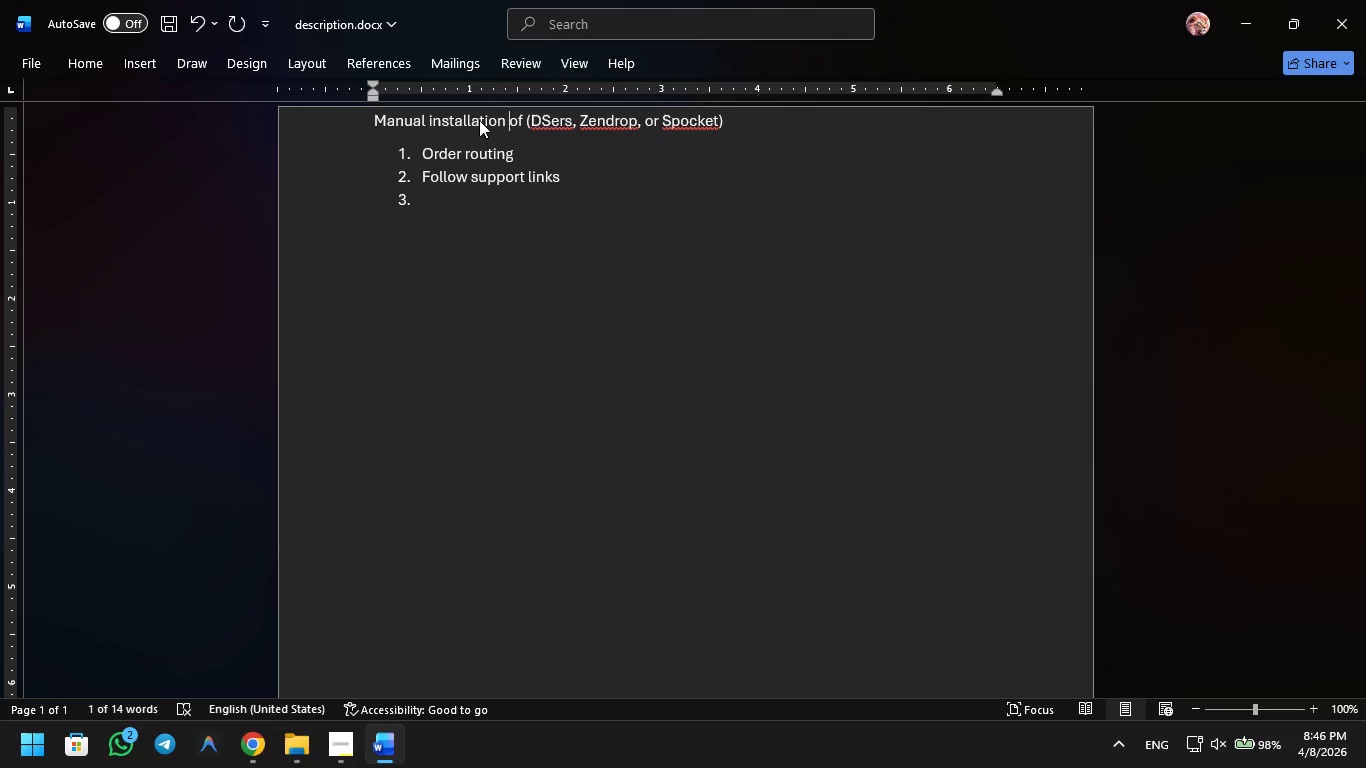 
key(ArrowRight)
 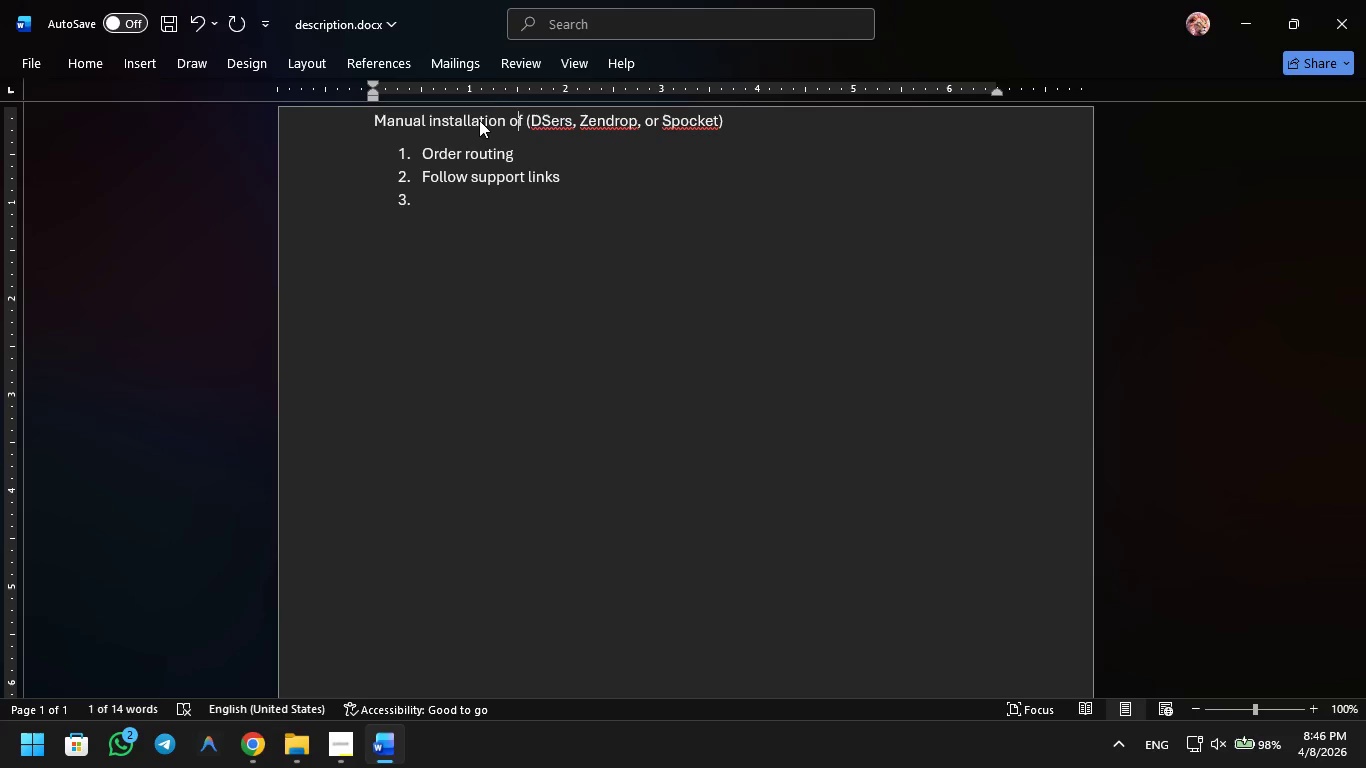 
key(ArrowRight)
 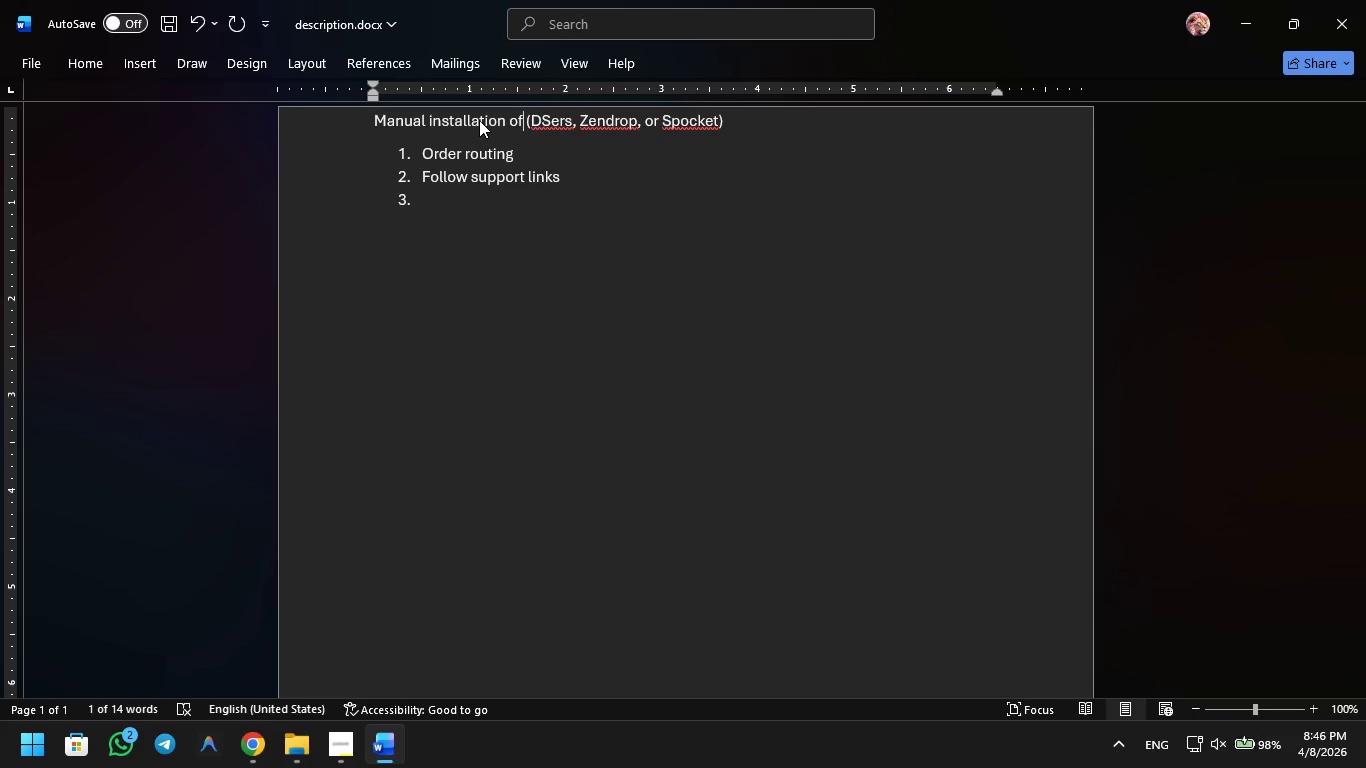 
key(ArrowRight)
 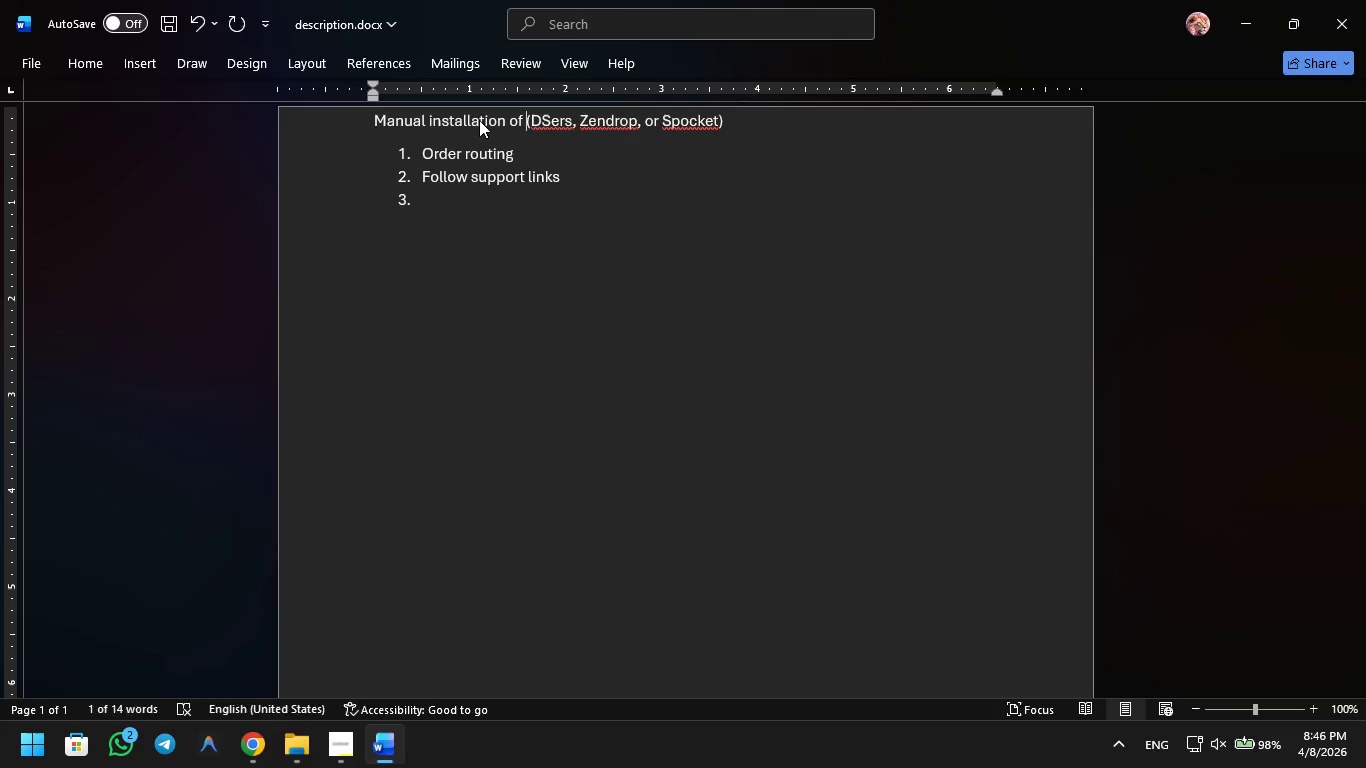 
key(ArrowLeft)
 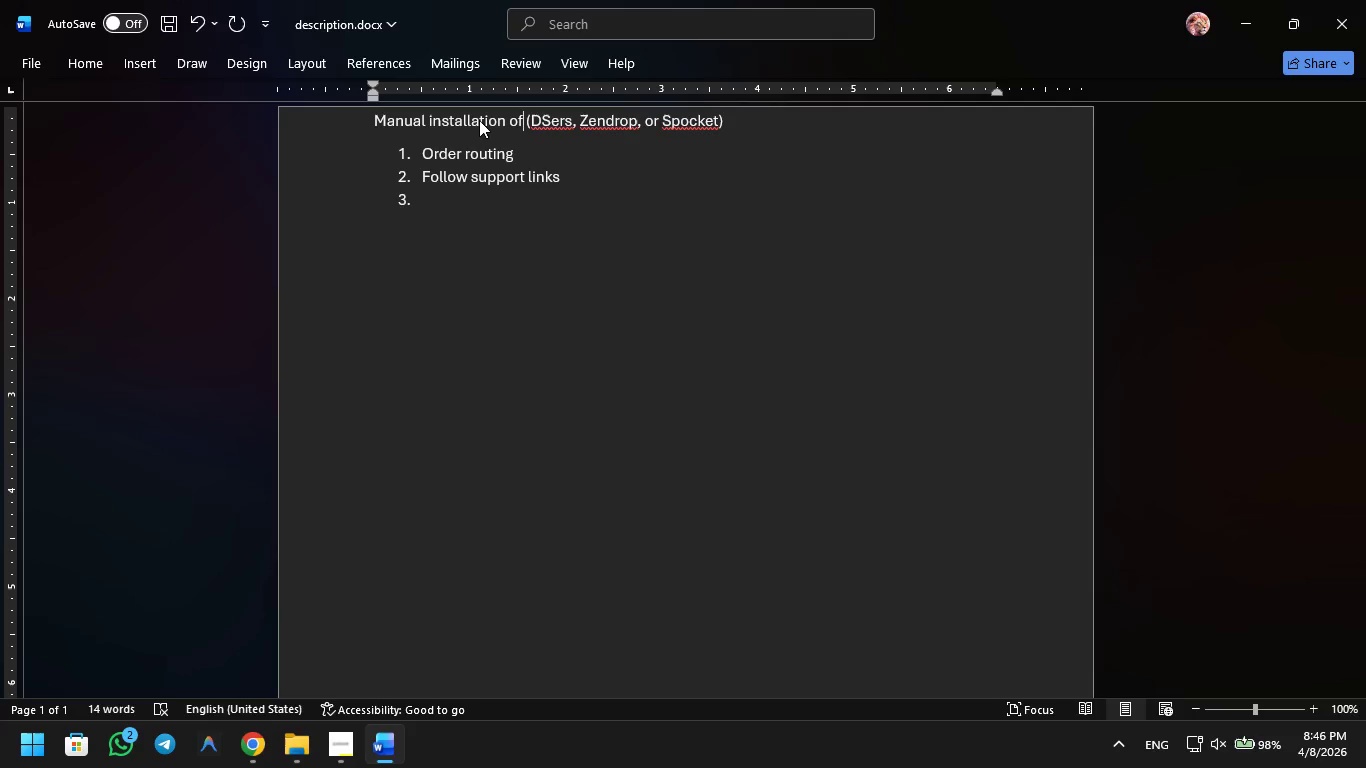 
key(Backspace)
 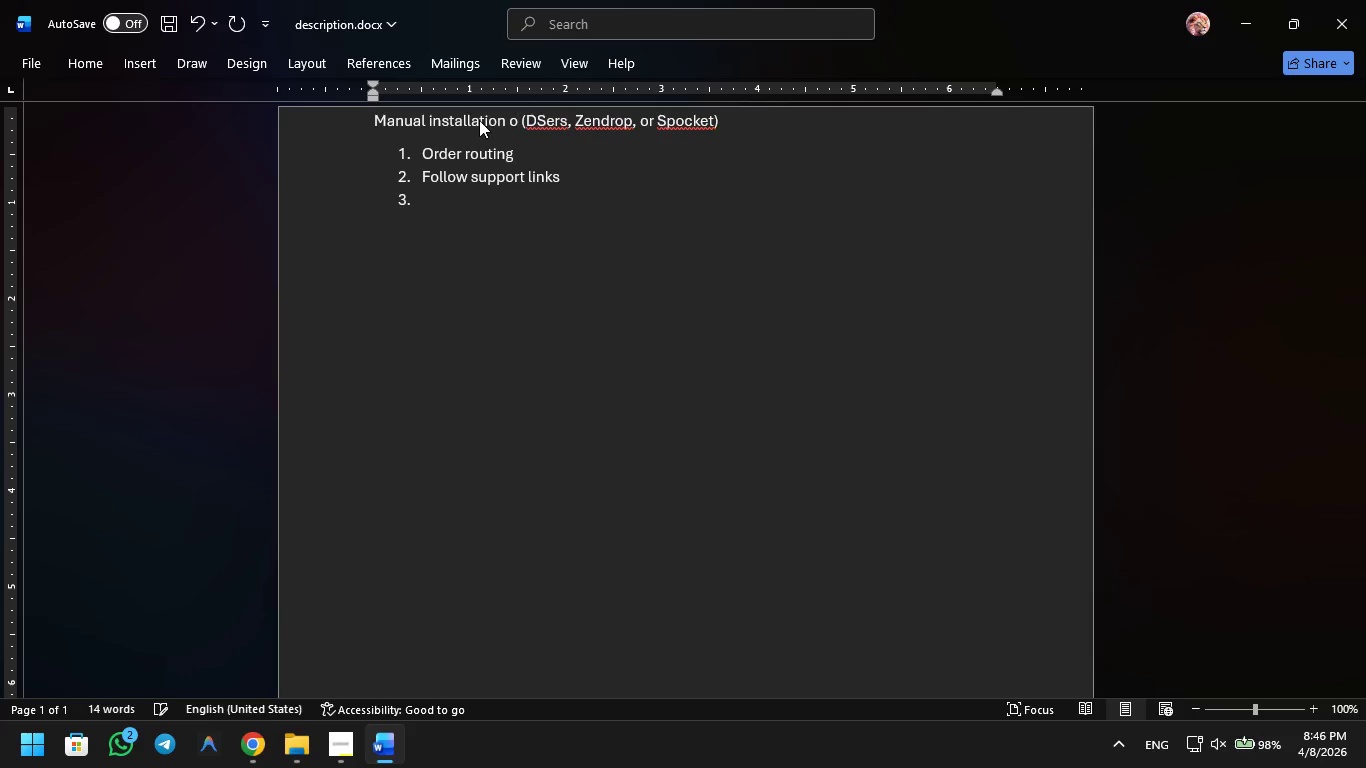 
key(Control+Z)
 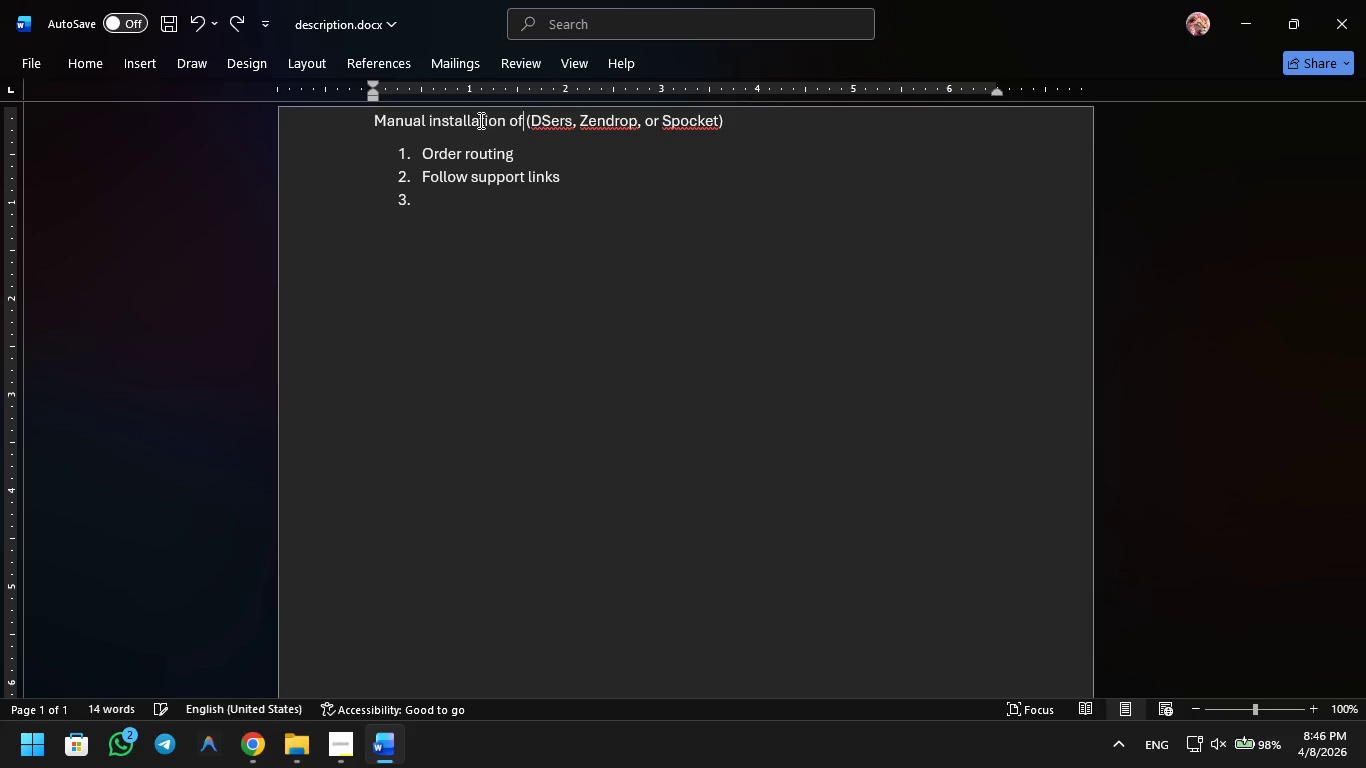 
key(ArrowLeft)
 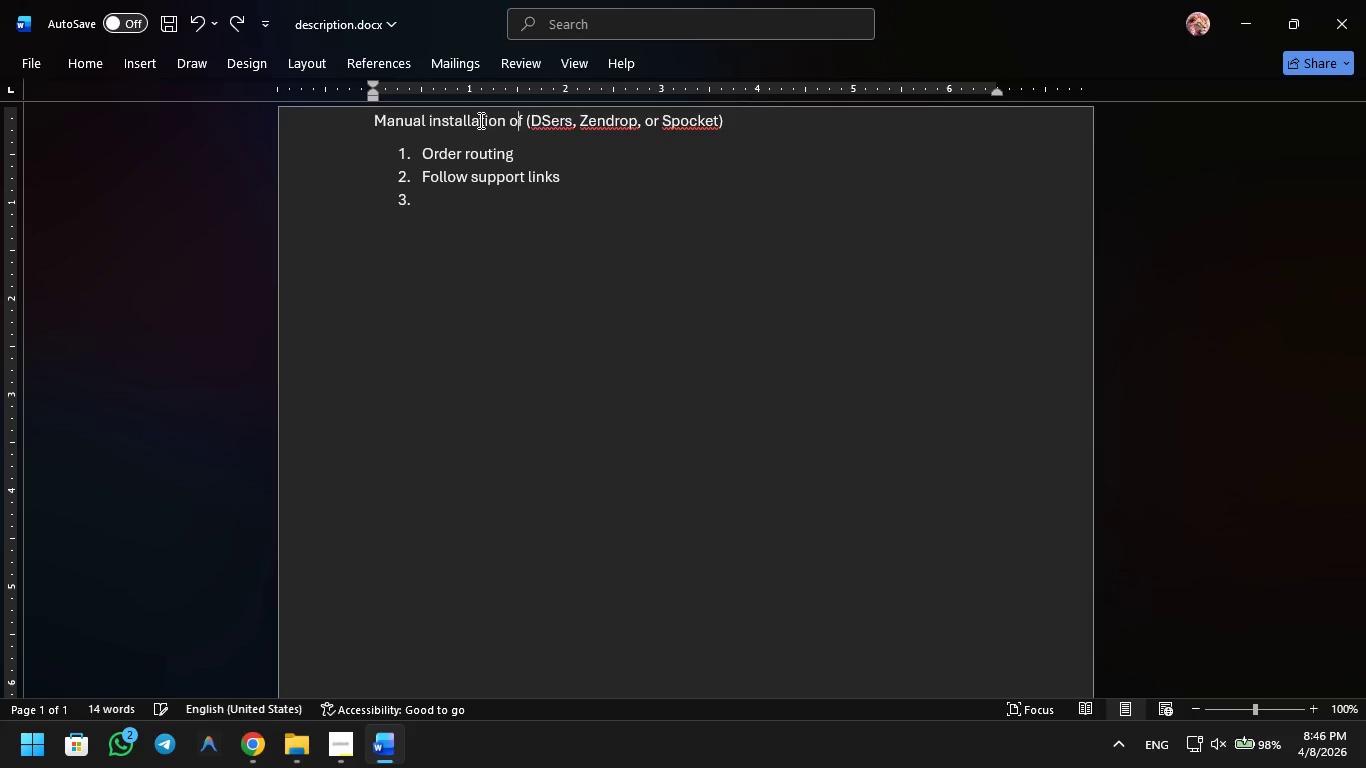 
key(ArrowLeft)
 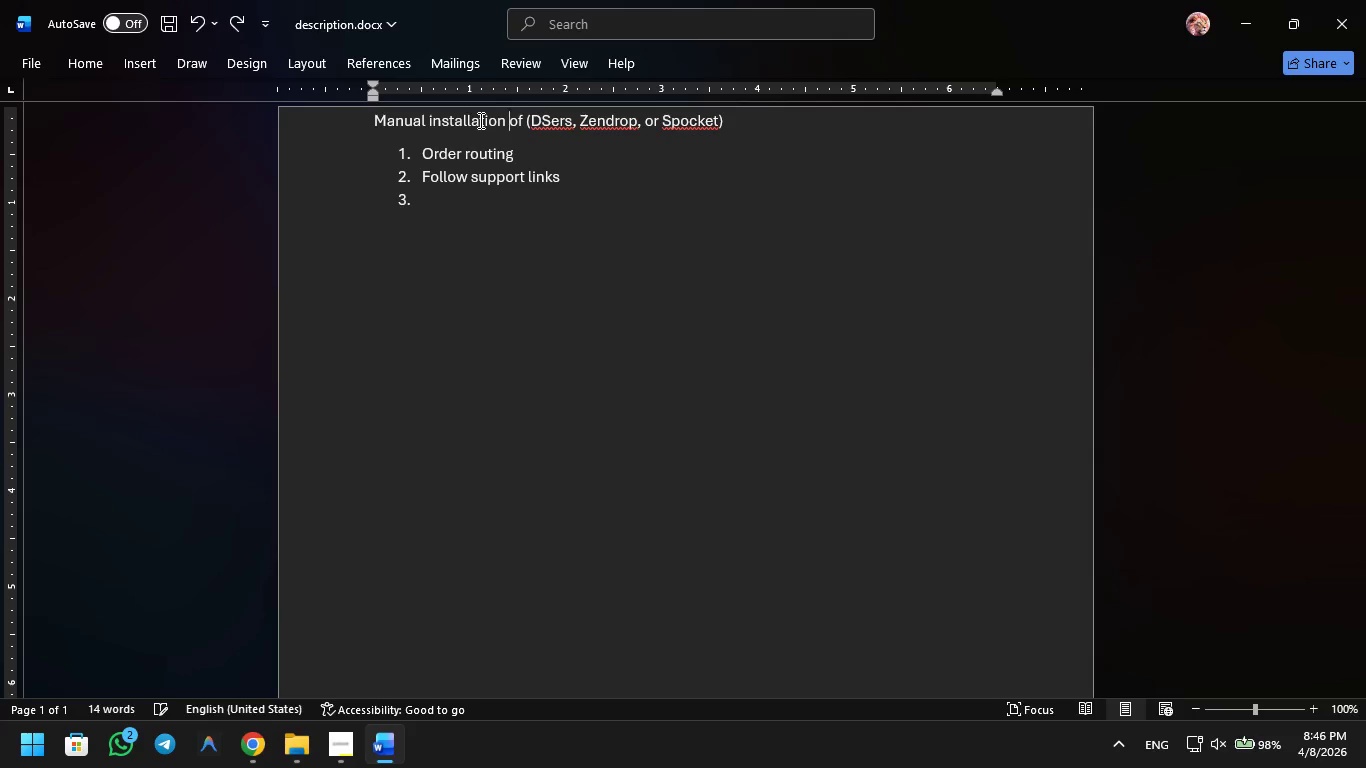 
key(ArrowLeft)
 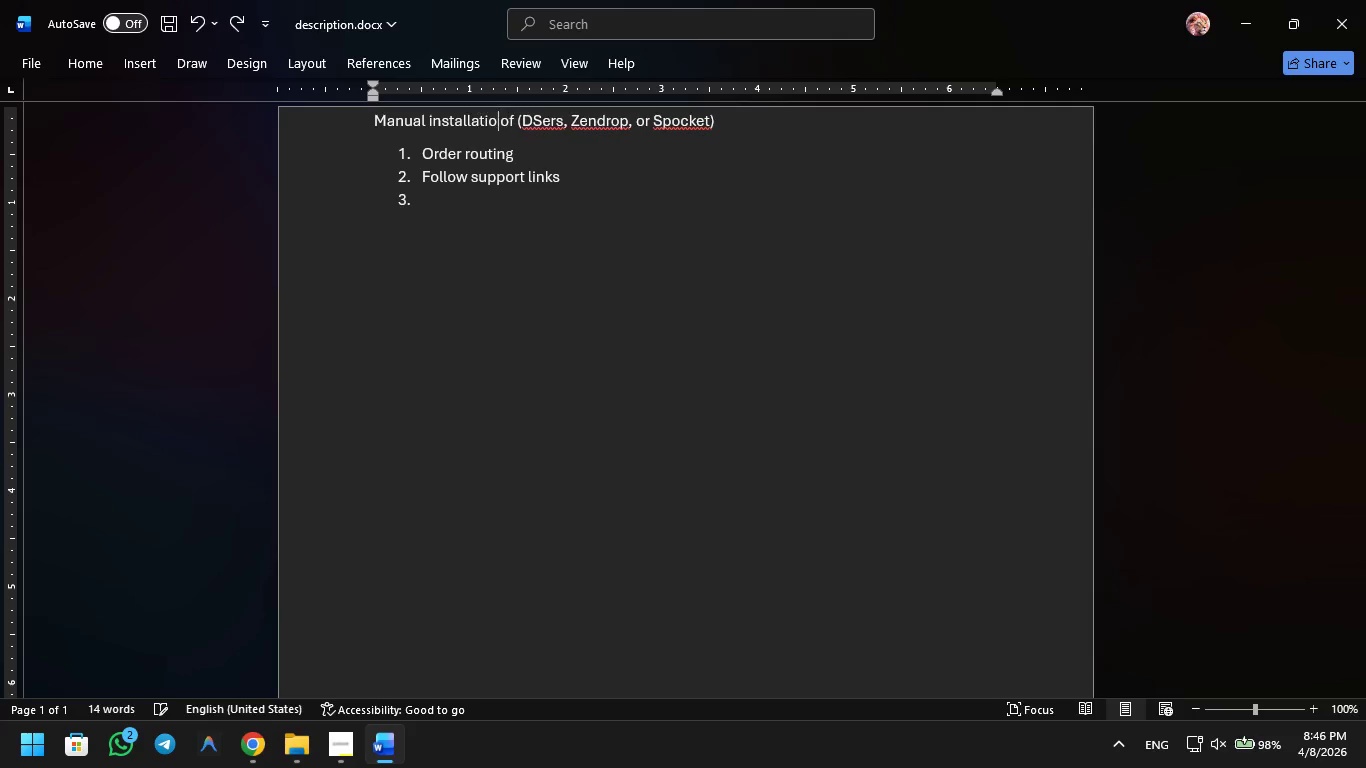 
hold_key(key=Backspace, duration=1.28)
 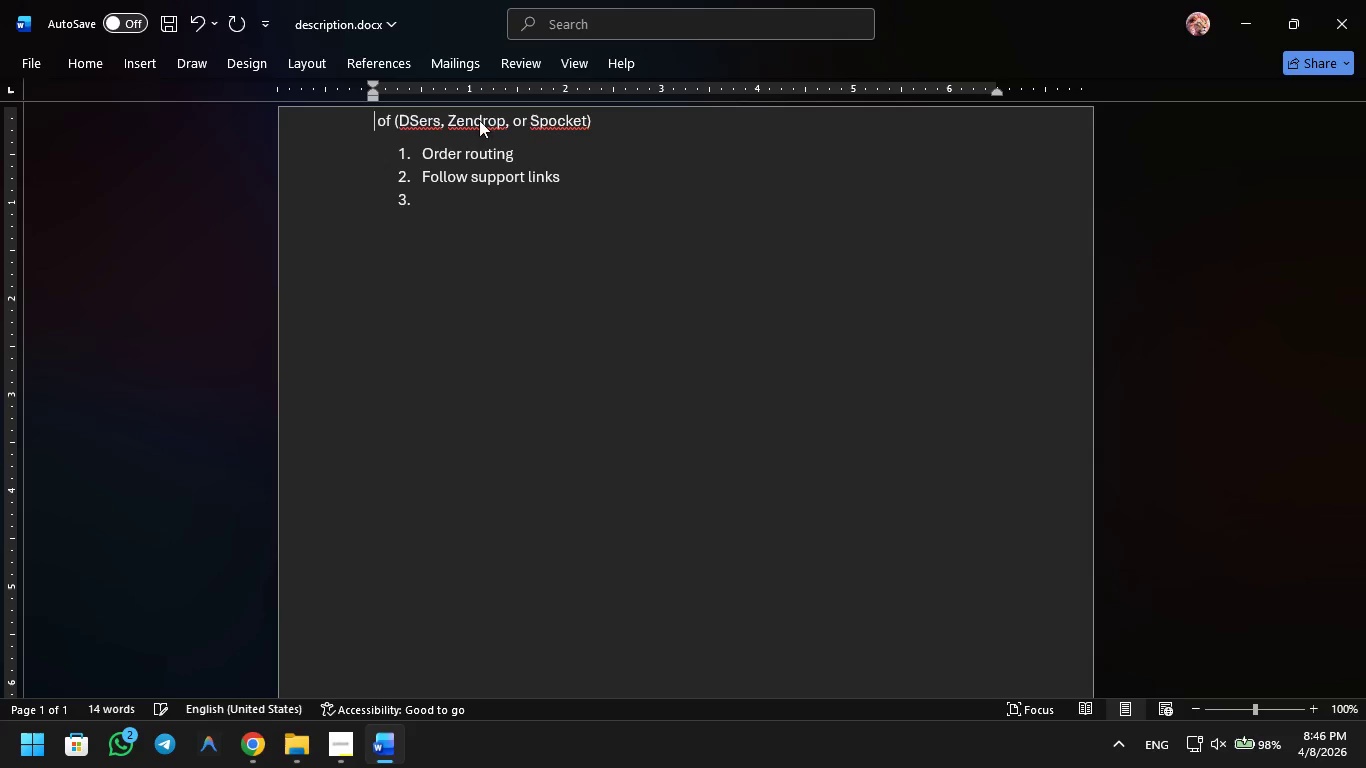 
type(Dropshopping )
key(Backspace)
key(Backspace)
type(g)
 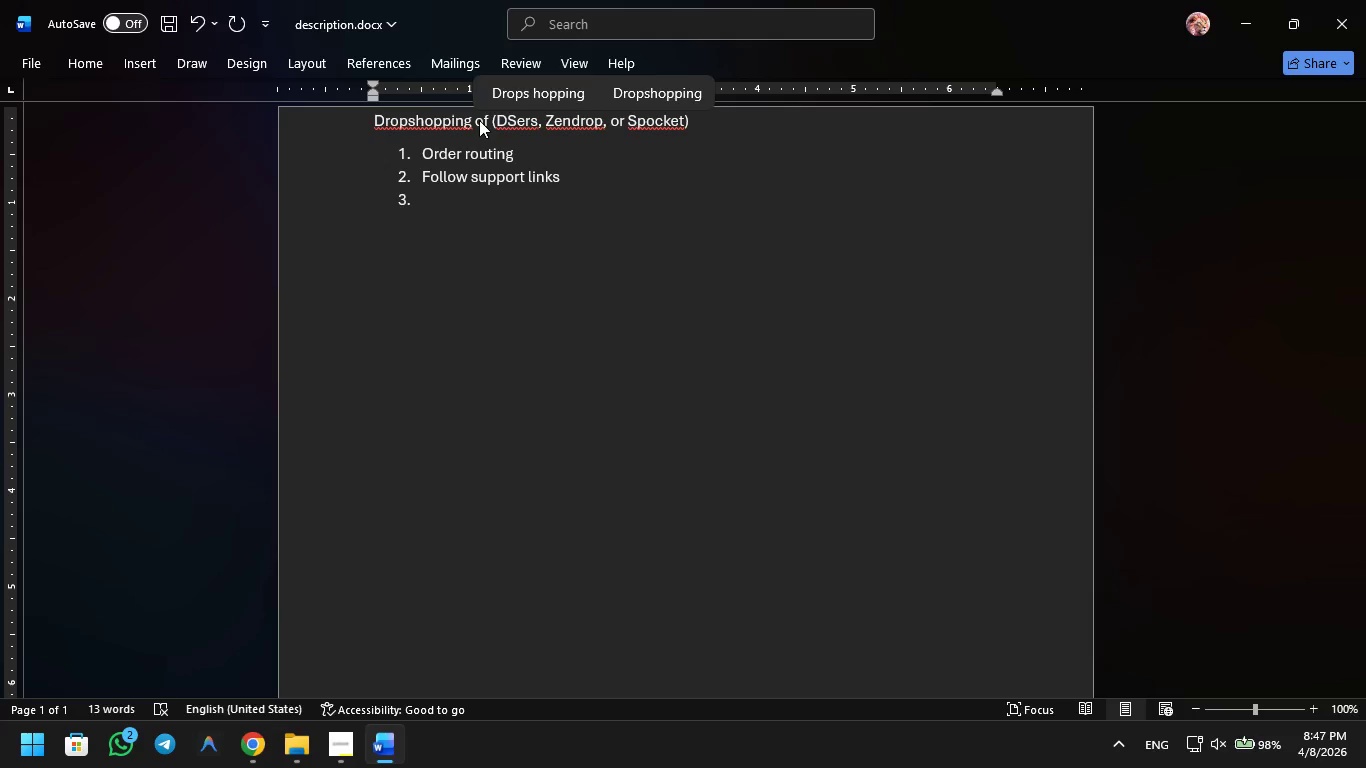 
key(ArrowUp)
 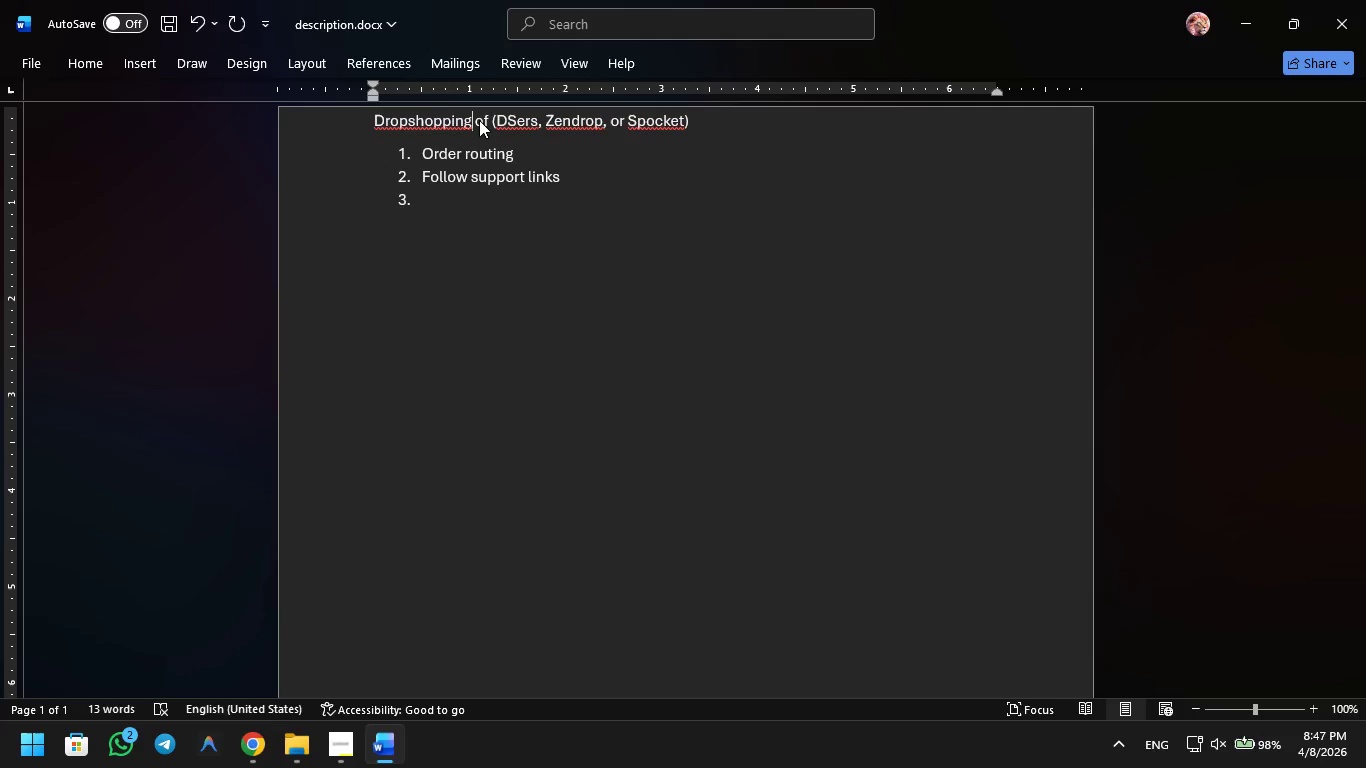 
key(Enter)
 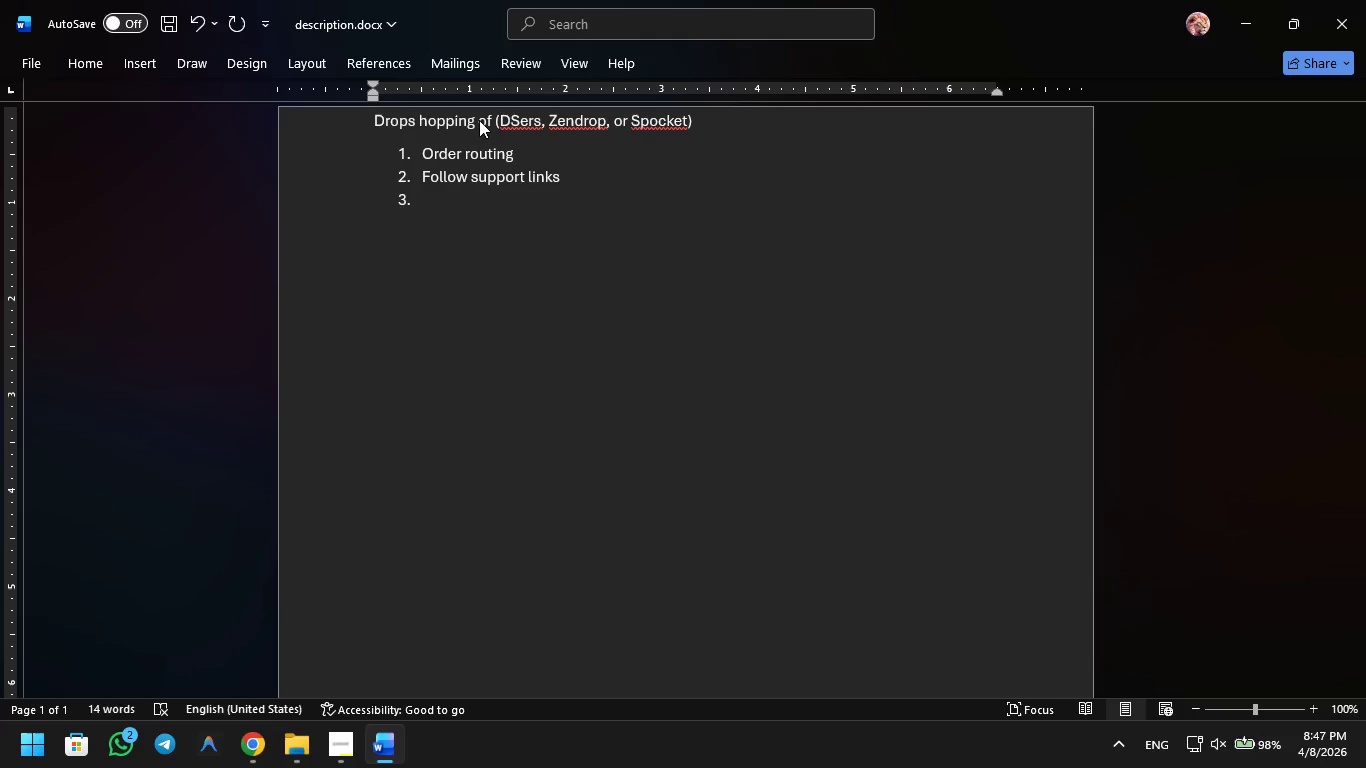 
key(Space)
 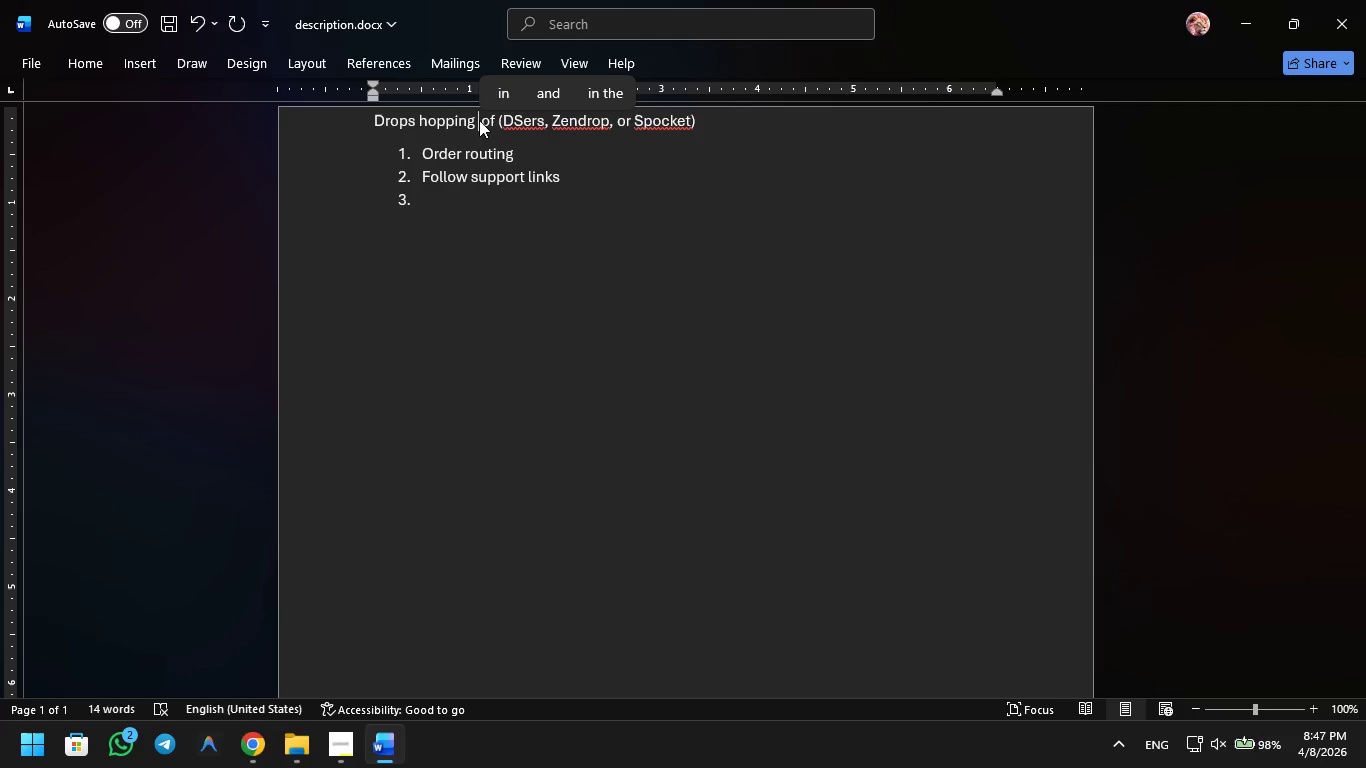 
key(Backspace)
 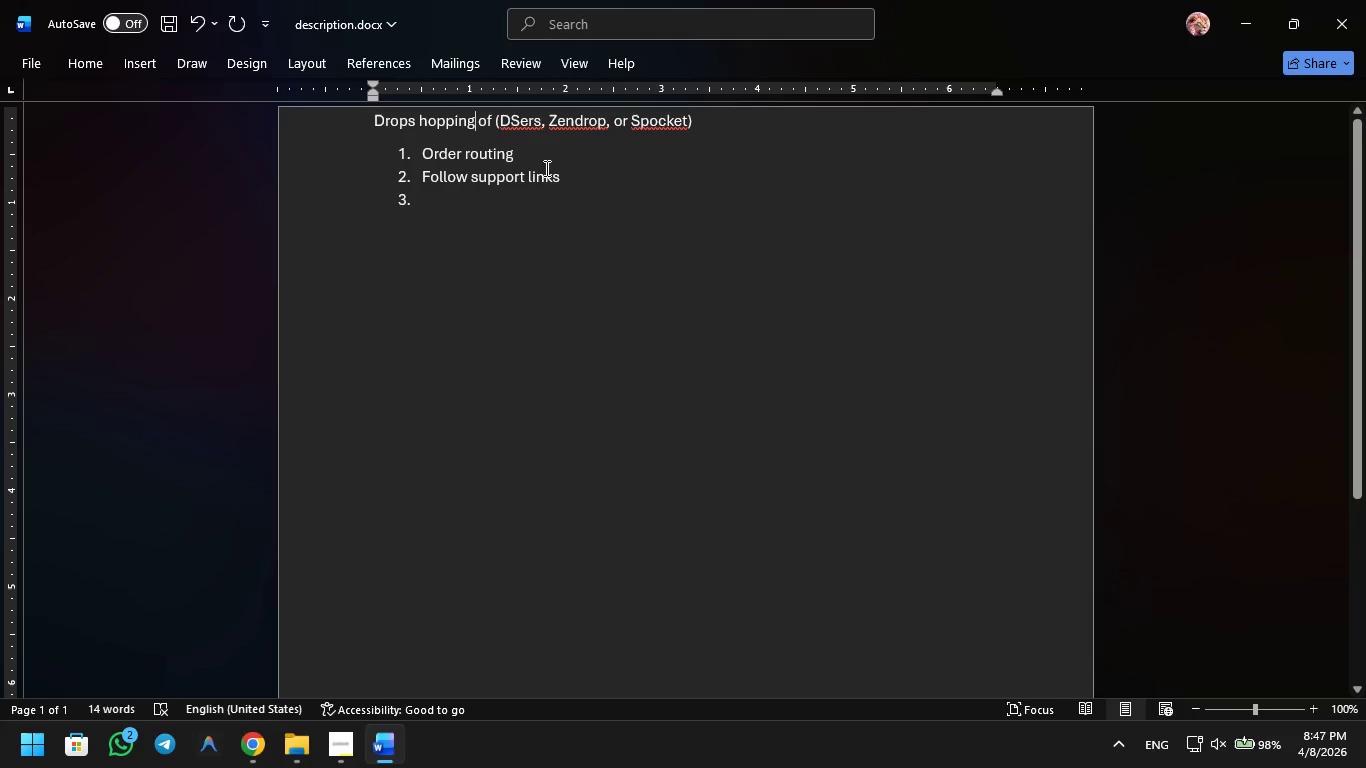 
left_click([547, 165])
 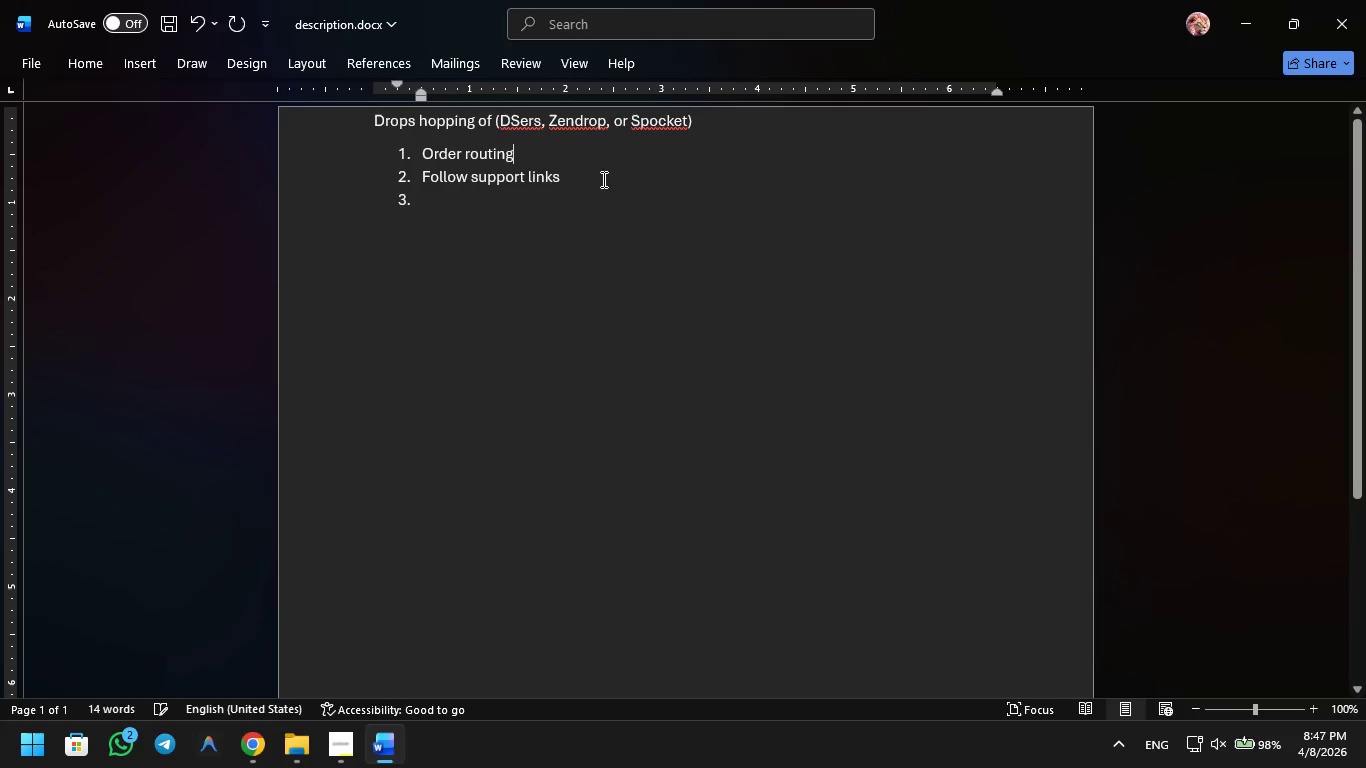 
left_click([602, 179])
 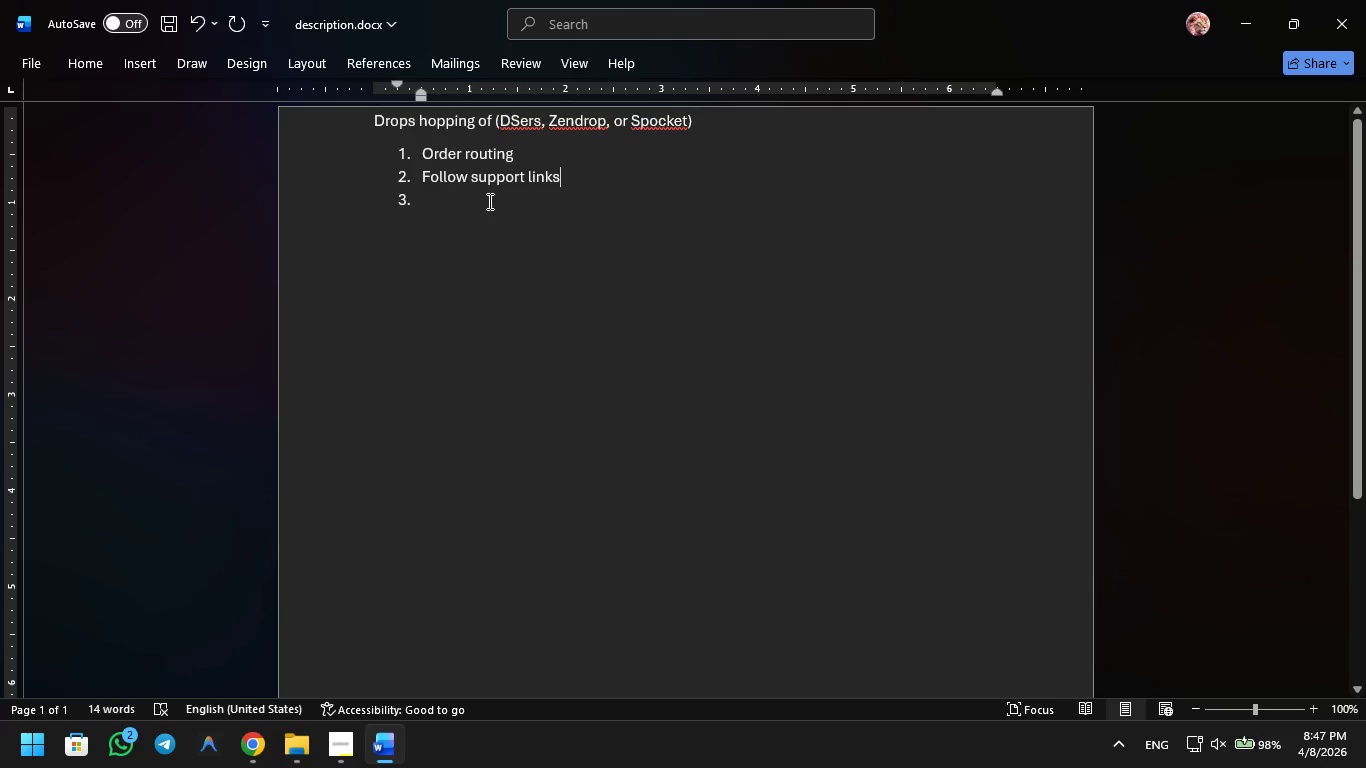 
left_click([488, 201])
 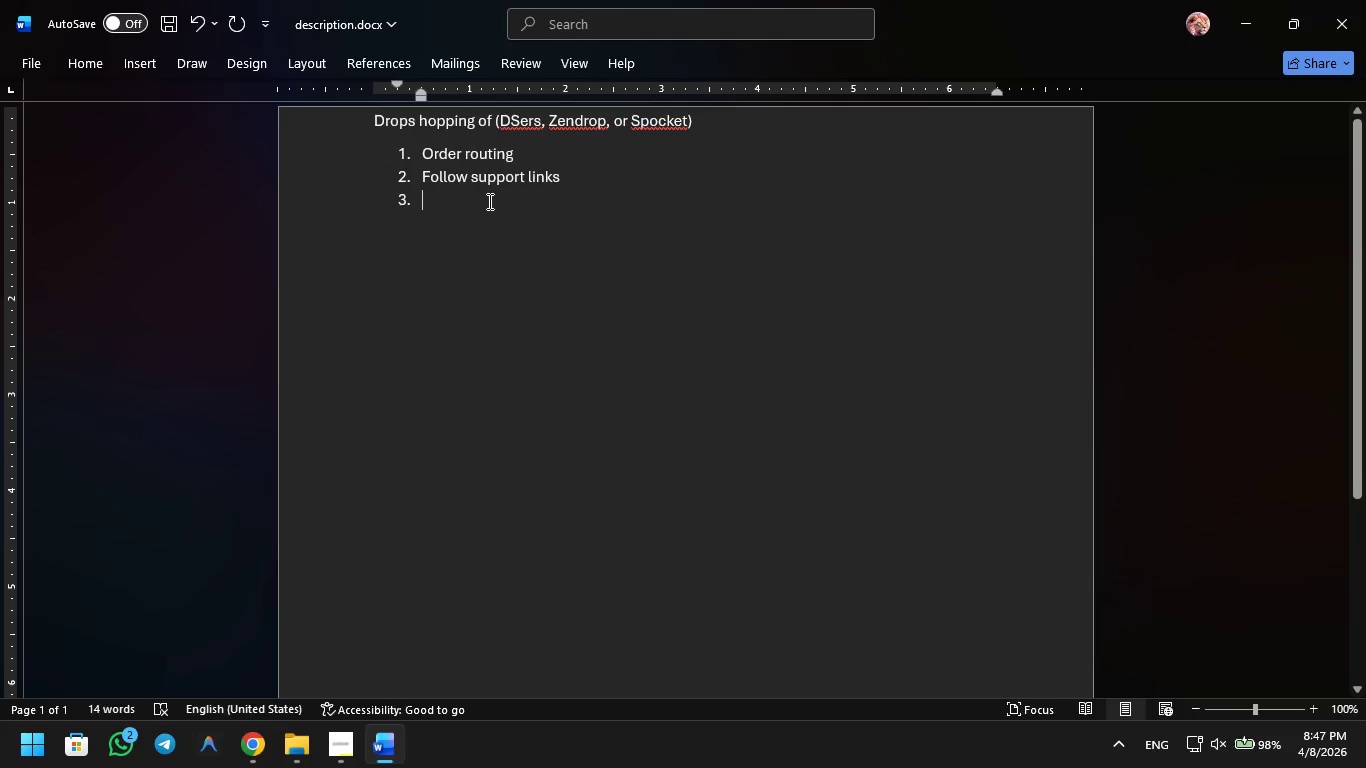 
type(followe)
key(Backspace)
type( shipping methos)
key(Backspace)
type(d)